 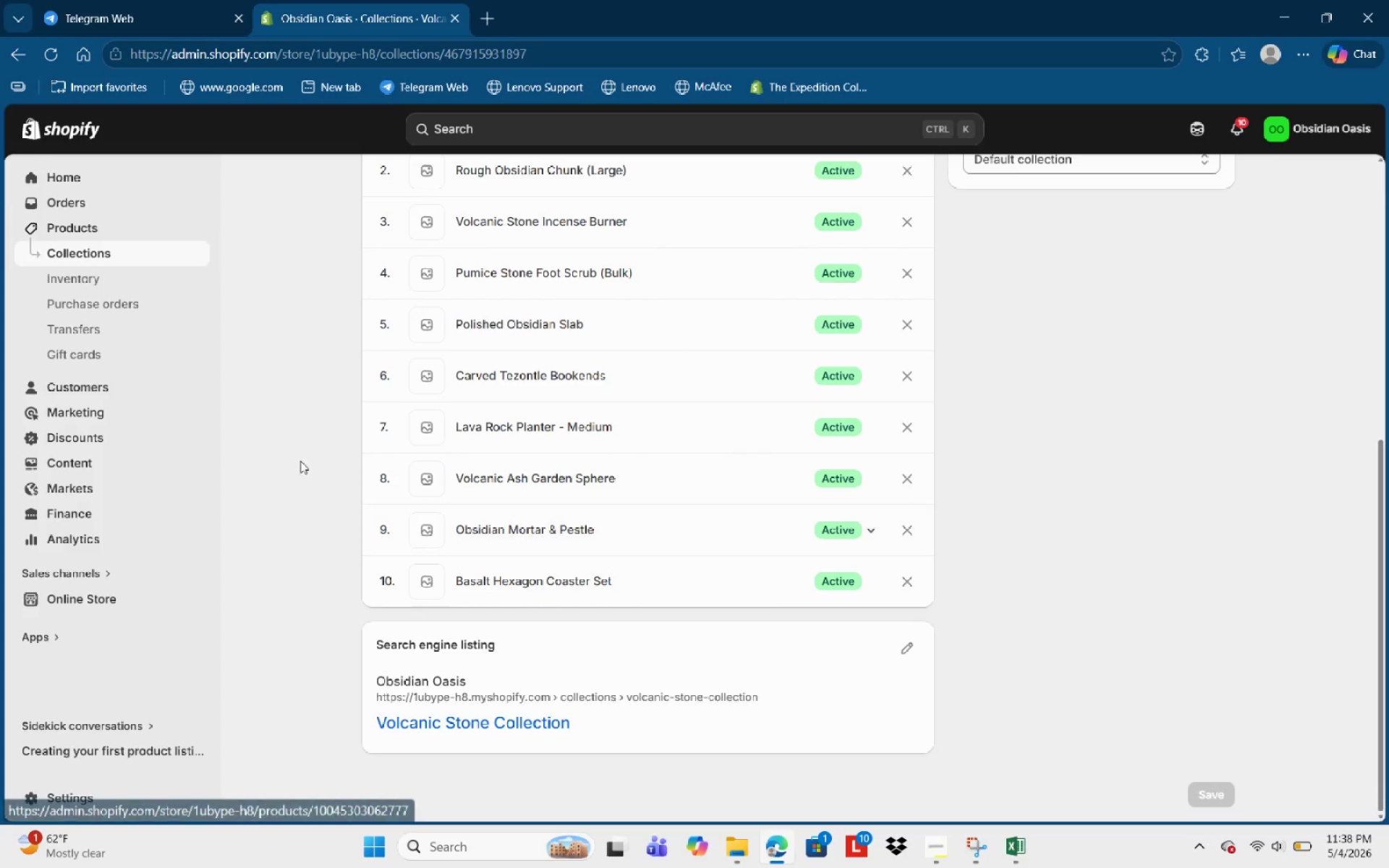 
mouse_move([93, 787])
 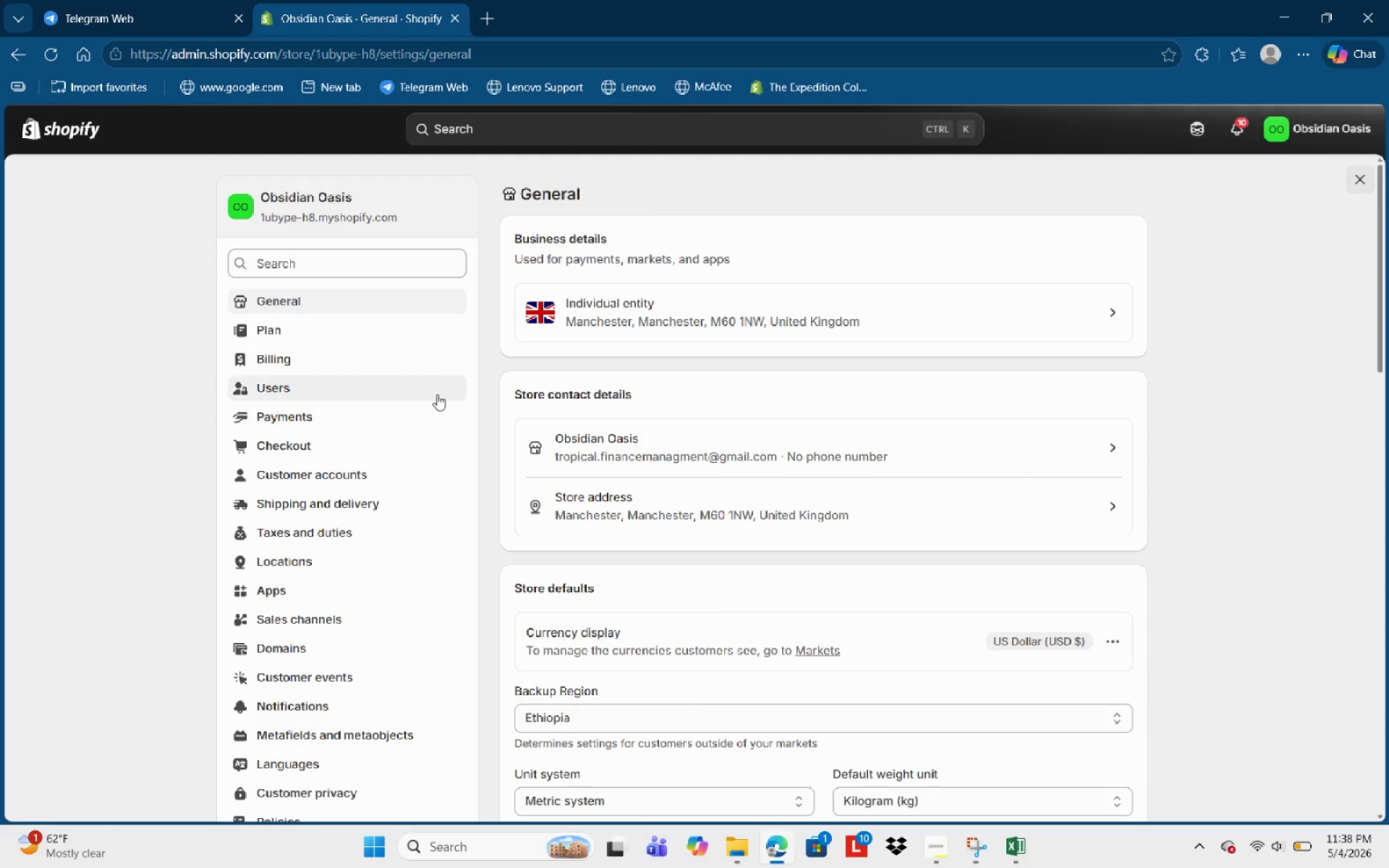 
scroll: coordinate [403, 462], scroll_direction: down, amount: 3.0
 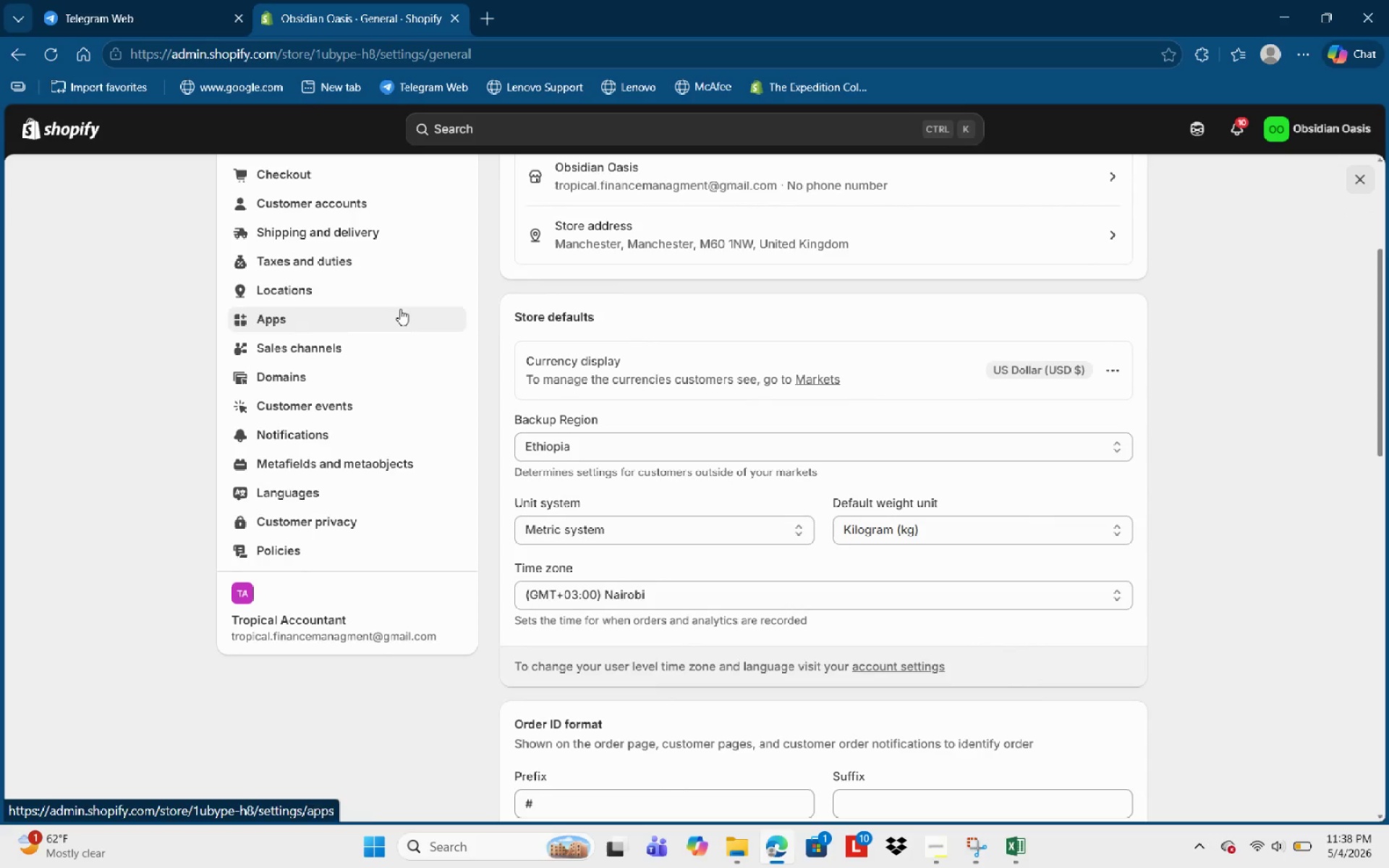 
mouse_move([404, 228])
 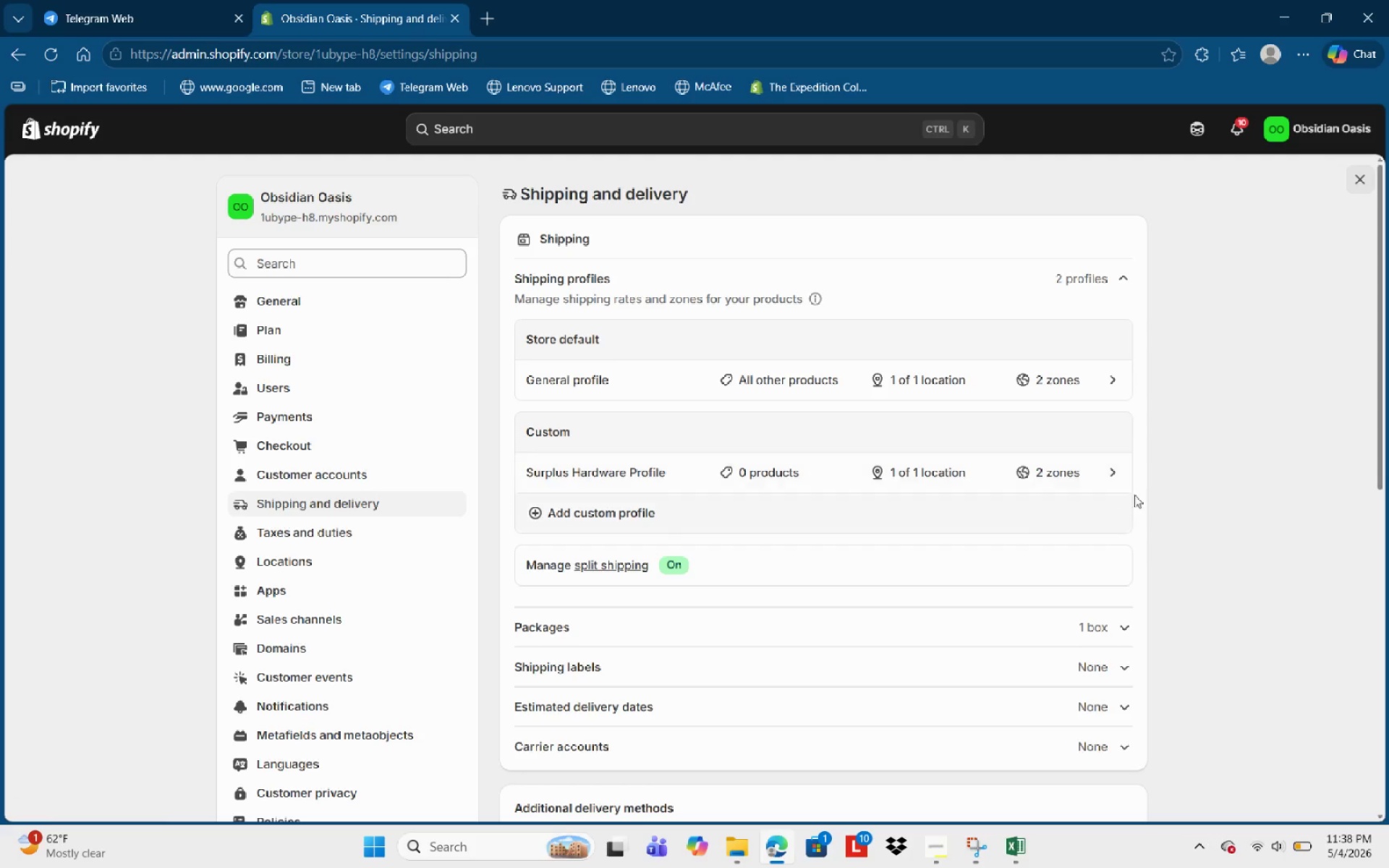 
wait(6.44)
 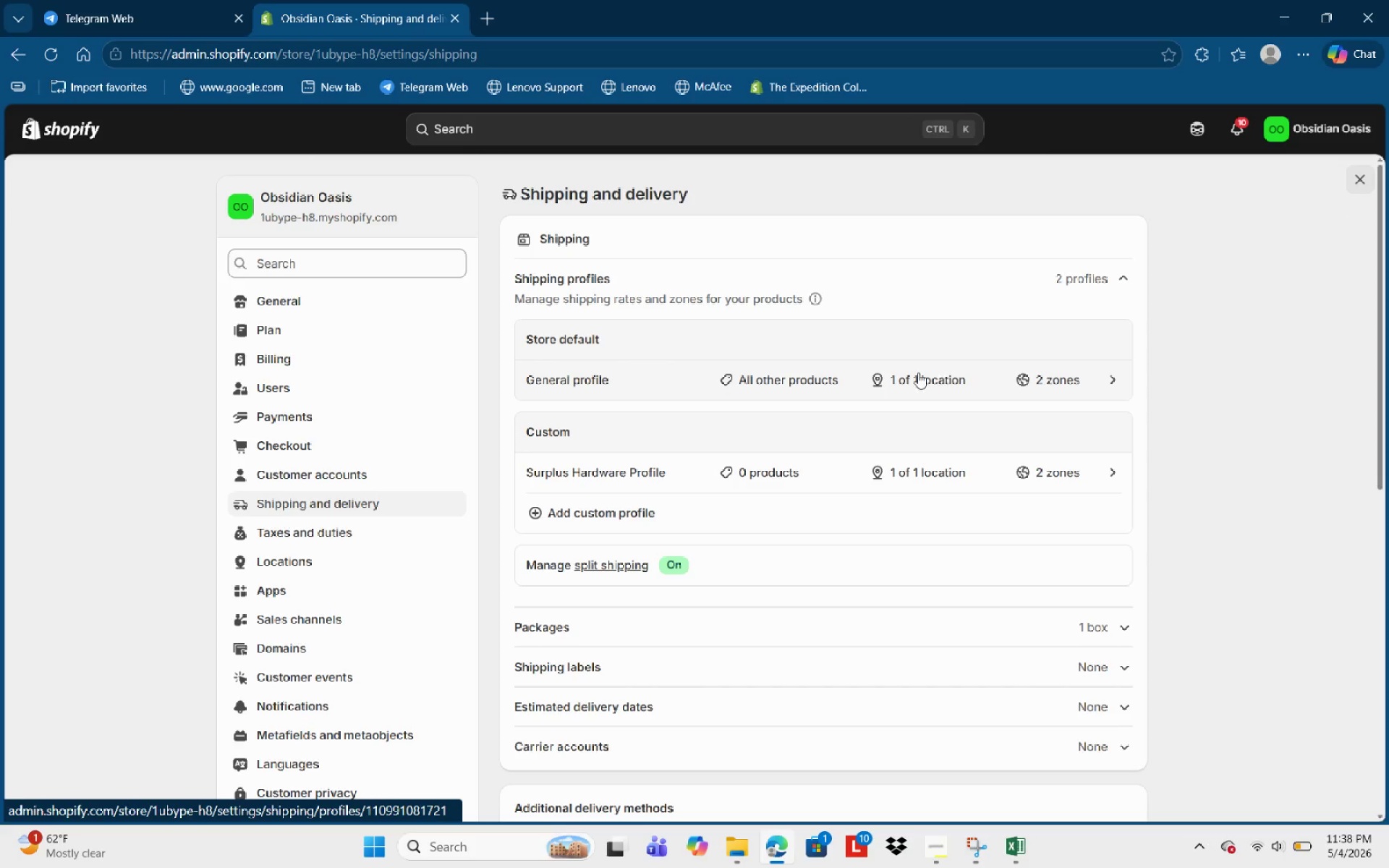 
left_click([557, 380])
 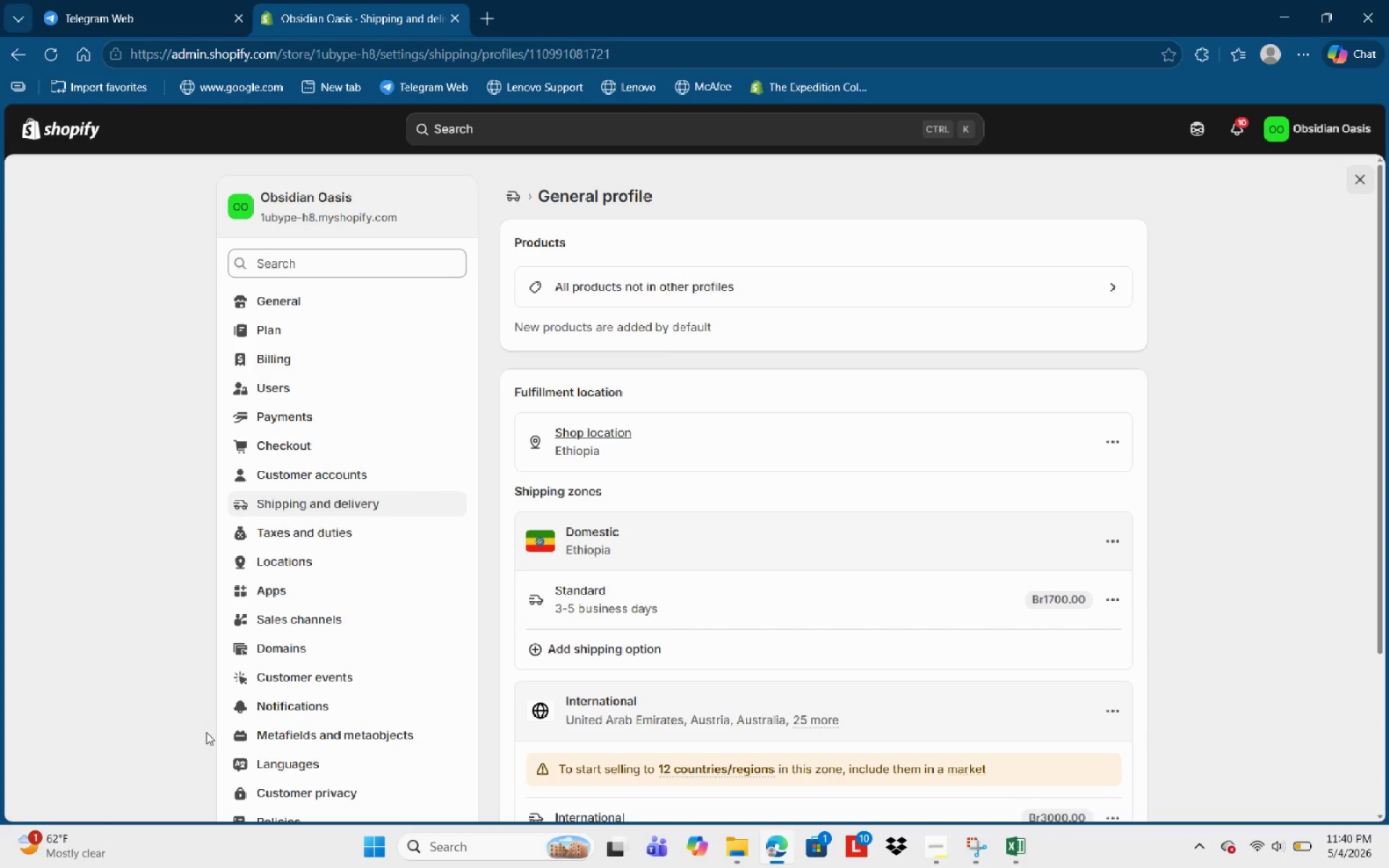 
wait(69.09)
 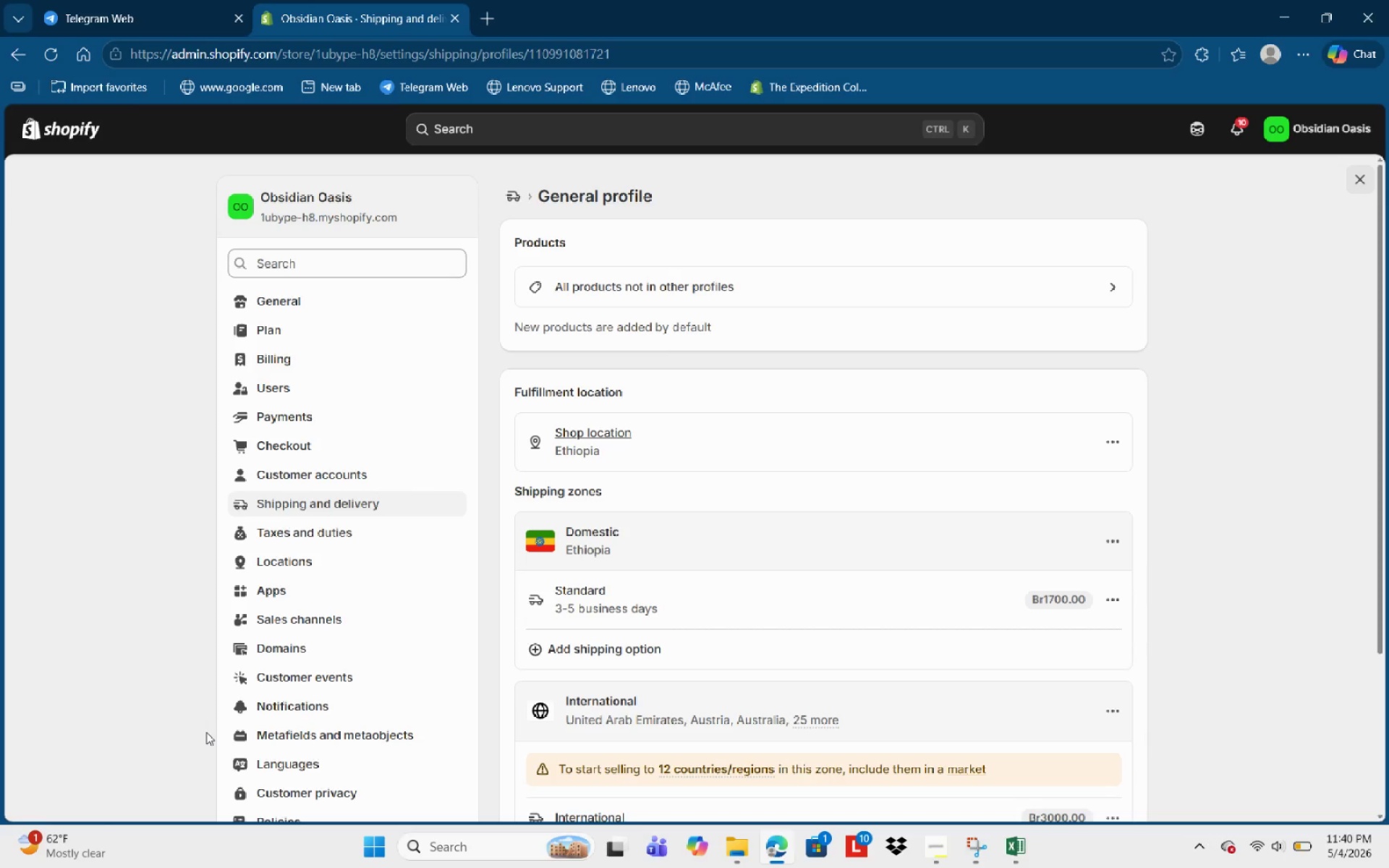 
scroll: coordinate [665, 516], scroll_direction: down, amount: 4.0
 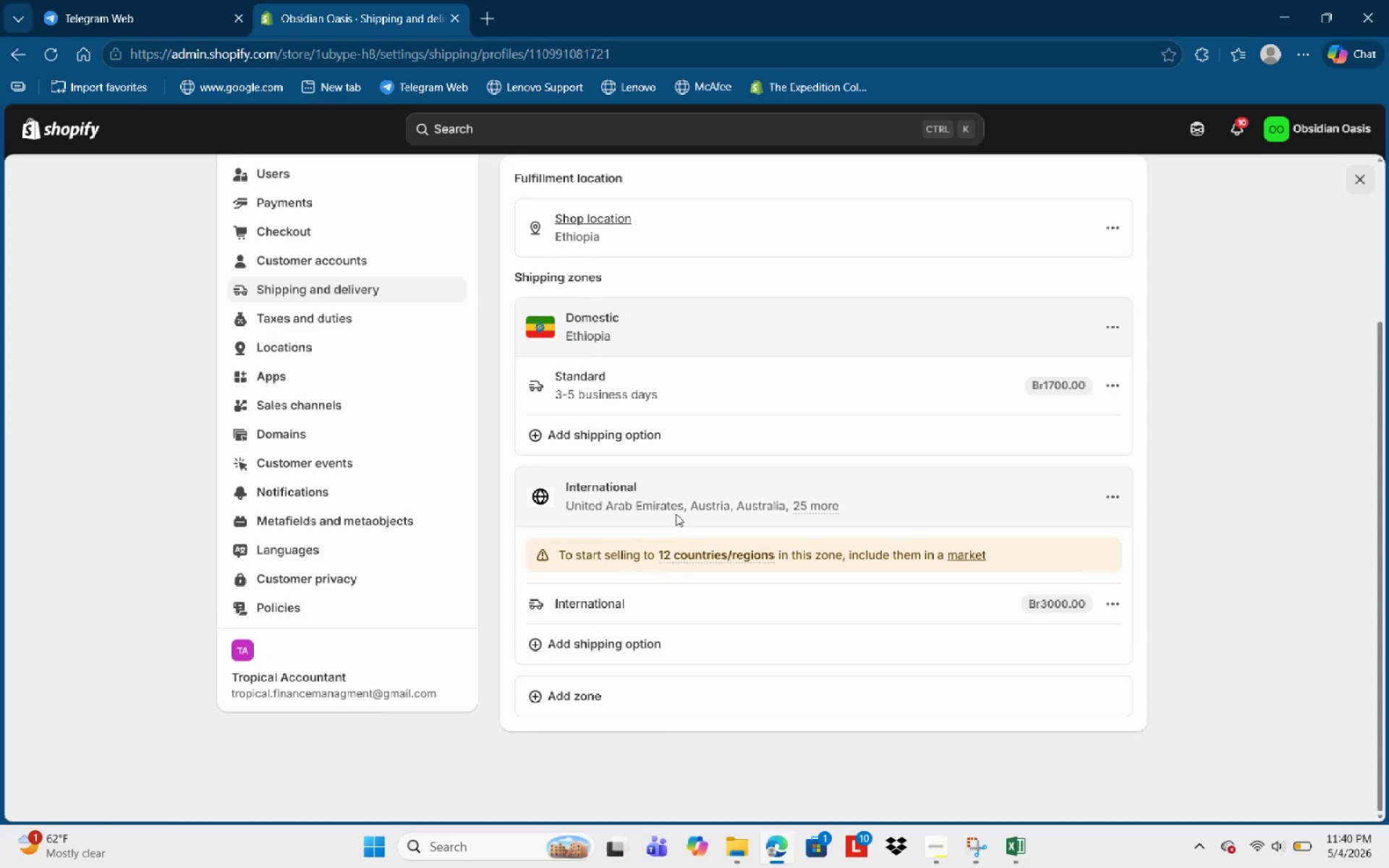 
scroll: coordinate [676, 512], scroll_direction: up, amount: 5.0
 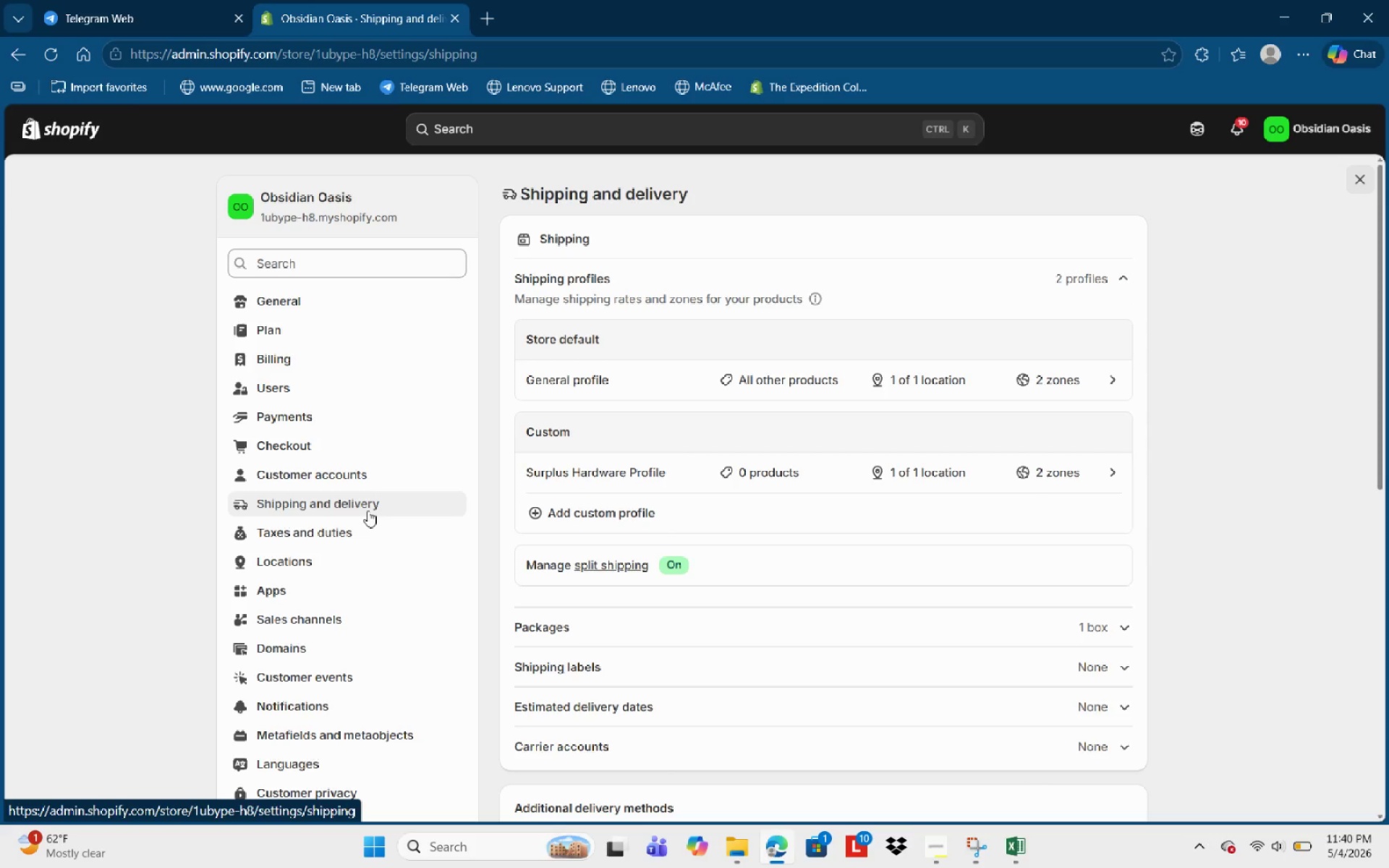 
left_click([652, 475])
 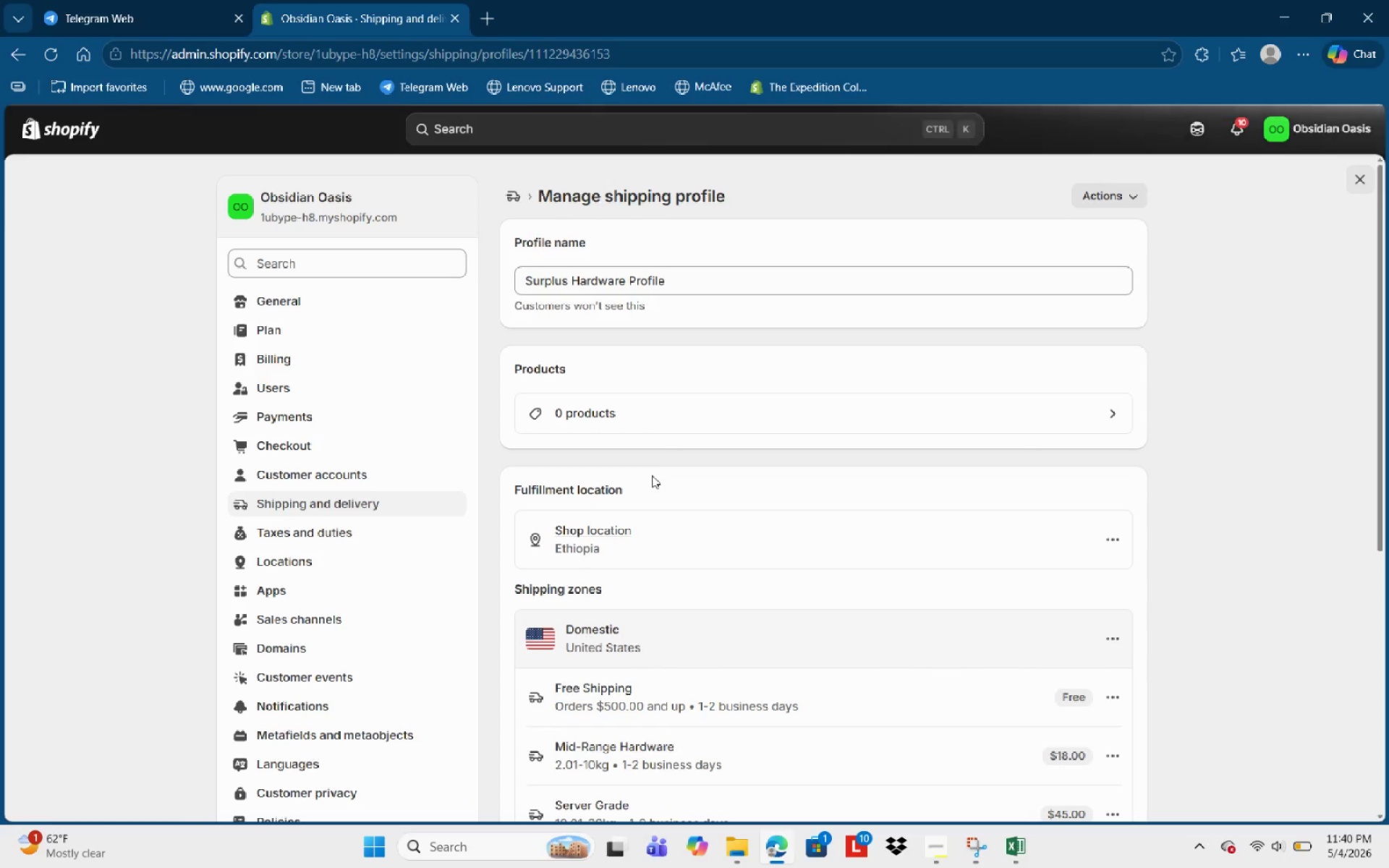 
scroll: coordinate [650, 491], scroll_direction: none, amount: 0.0
 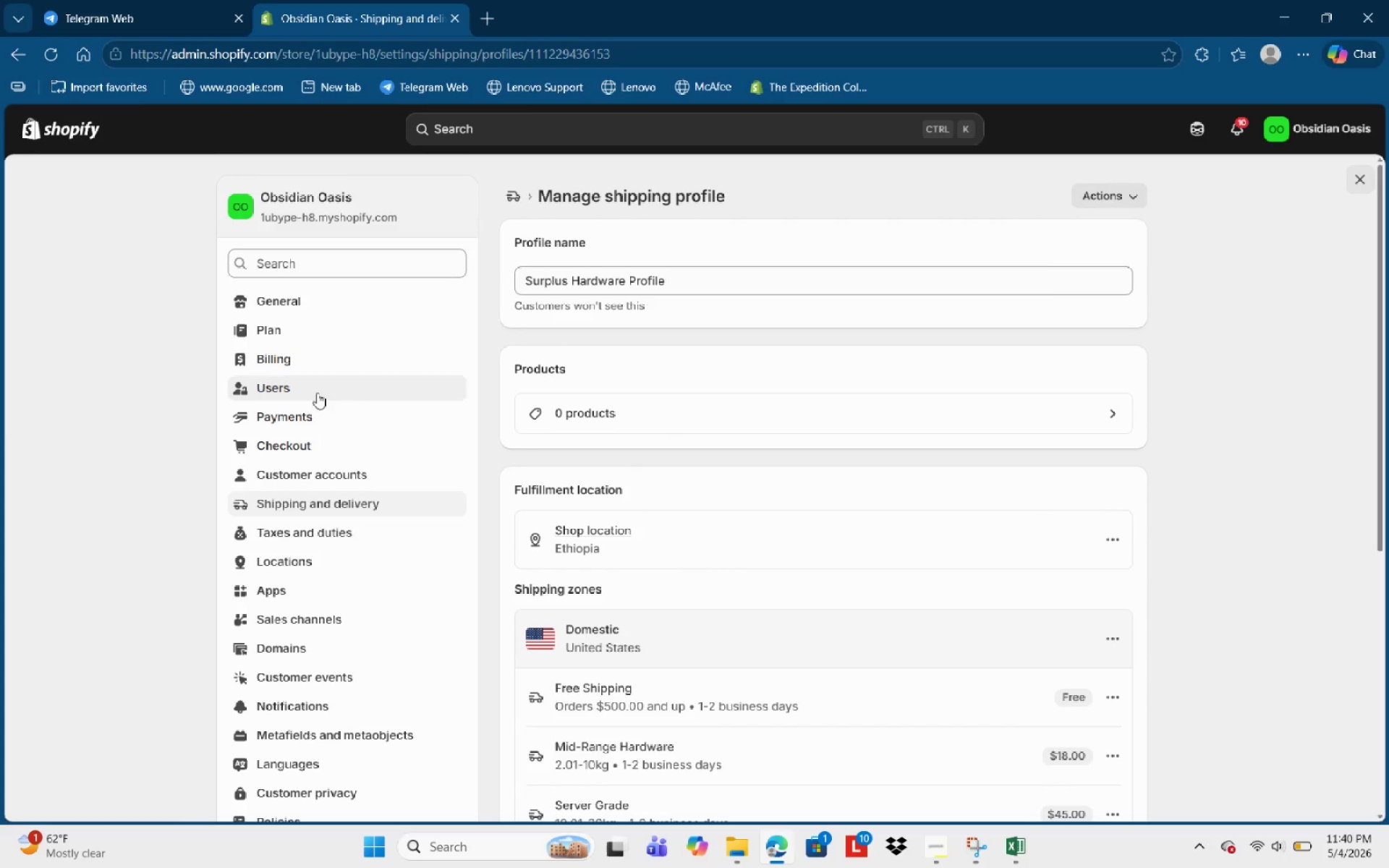 
left_click([336, 506])
 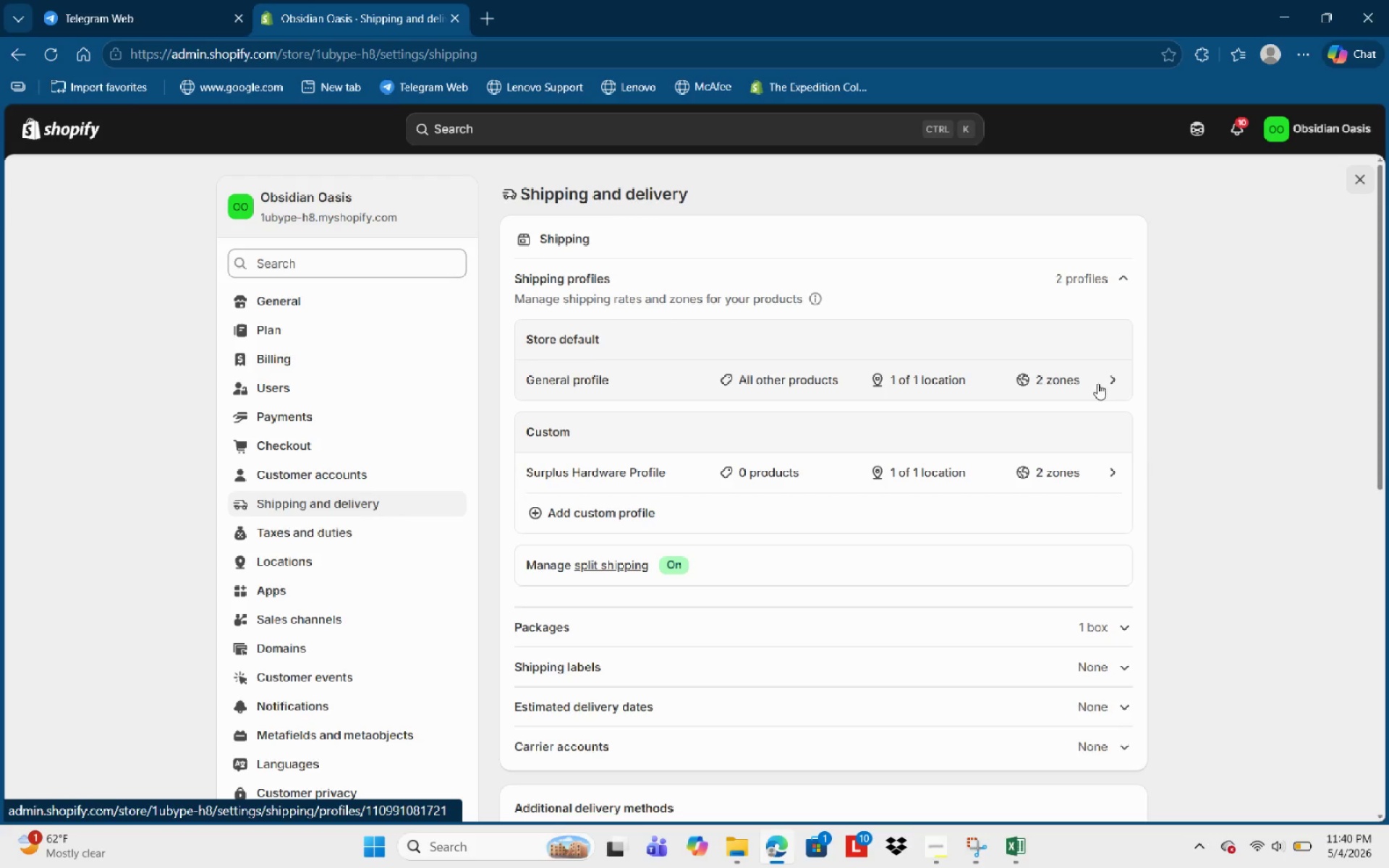 
left_click([630, 384])
 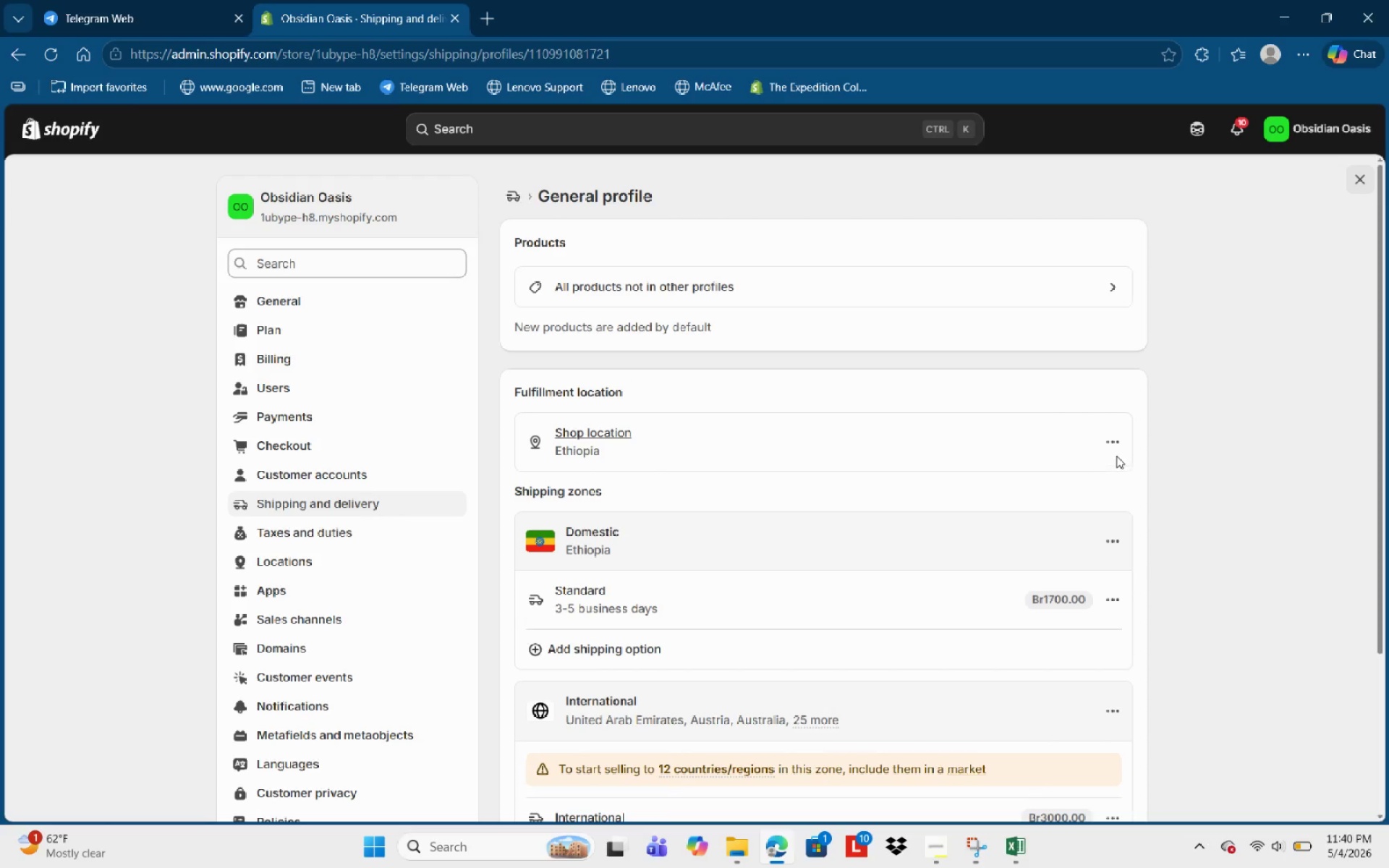 
left_click([1110, 441])
 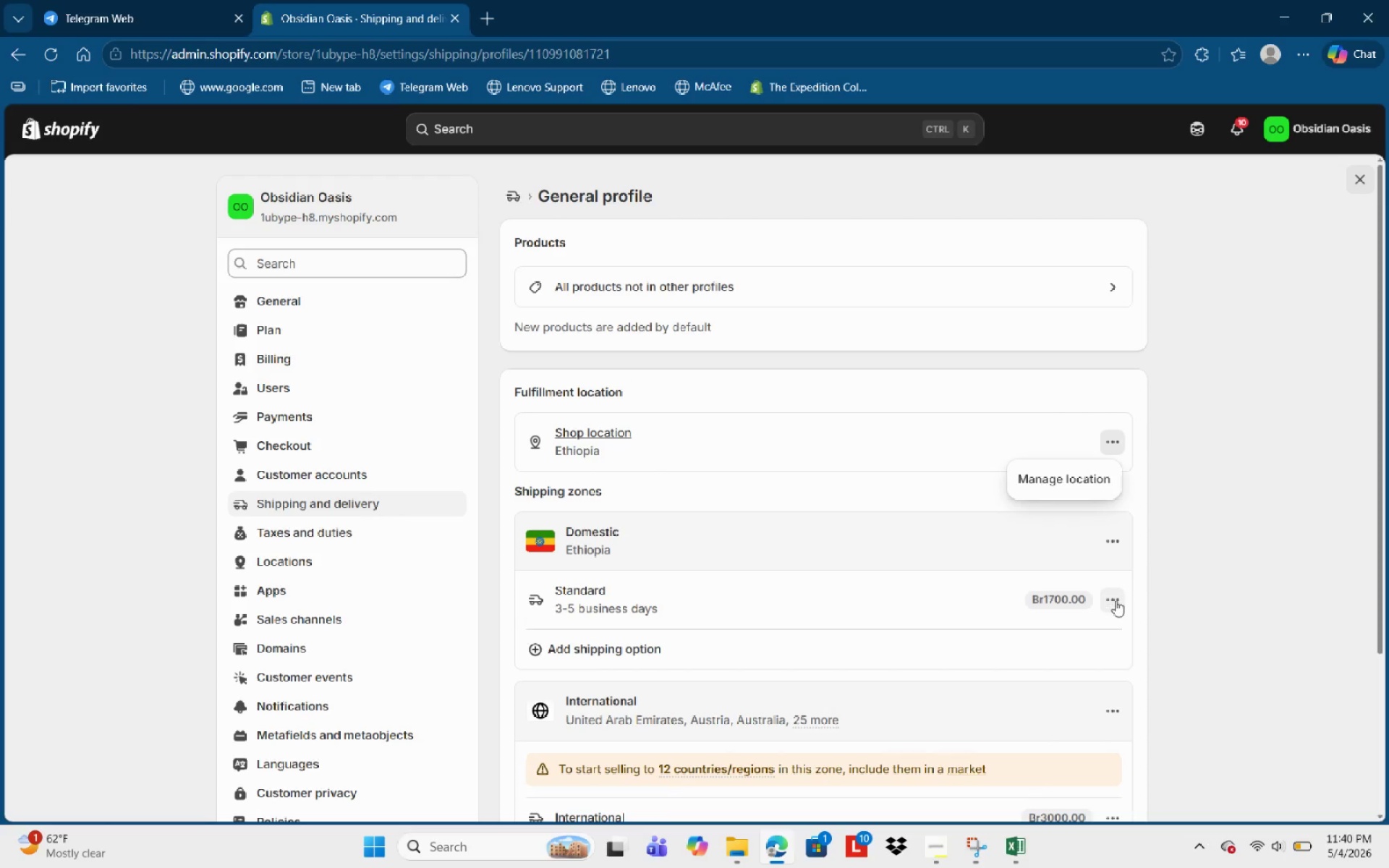 
left_click([1104, 556])
 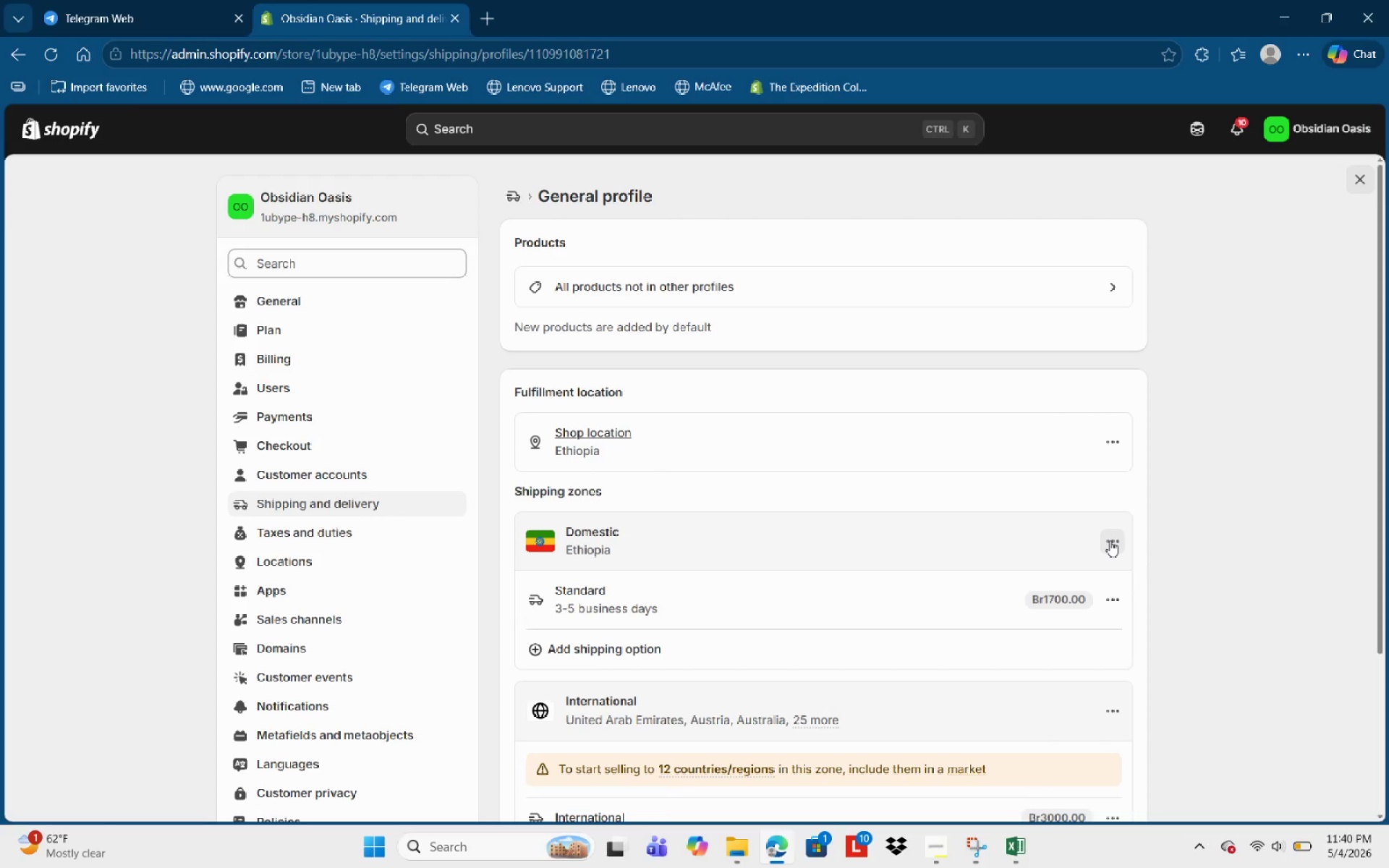 
wait(8.58)
 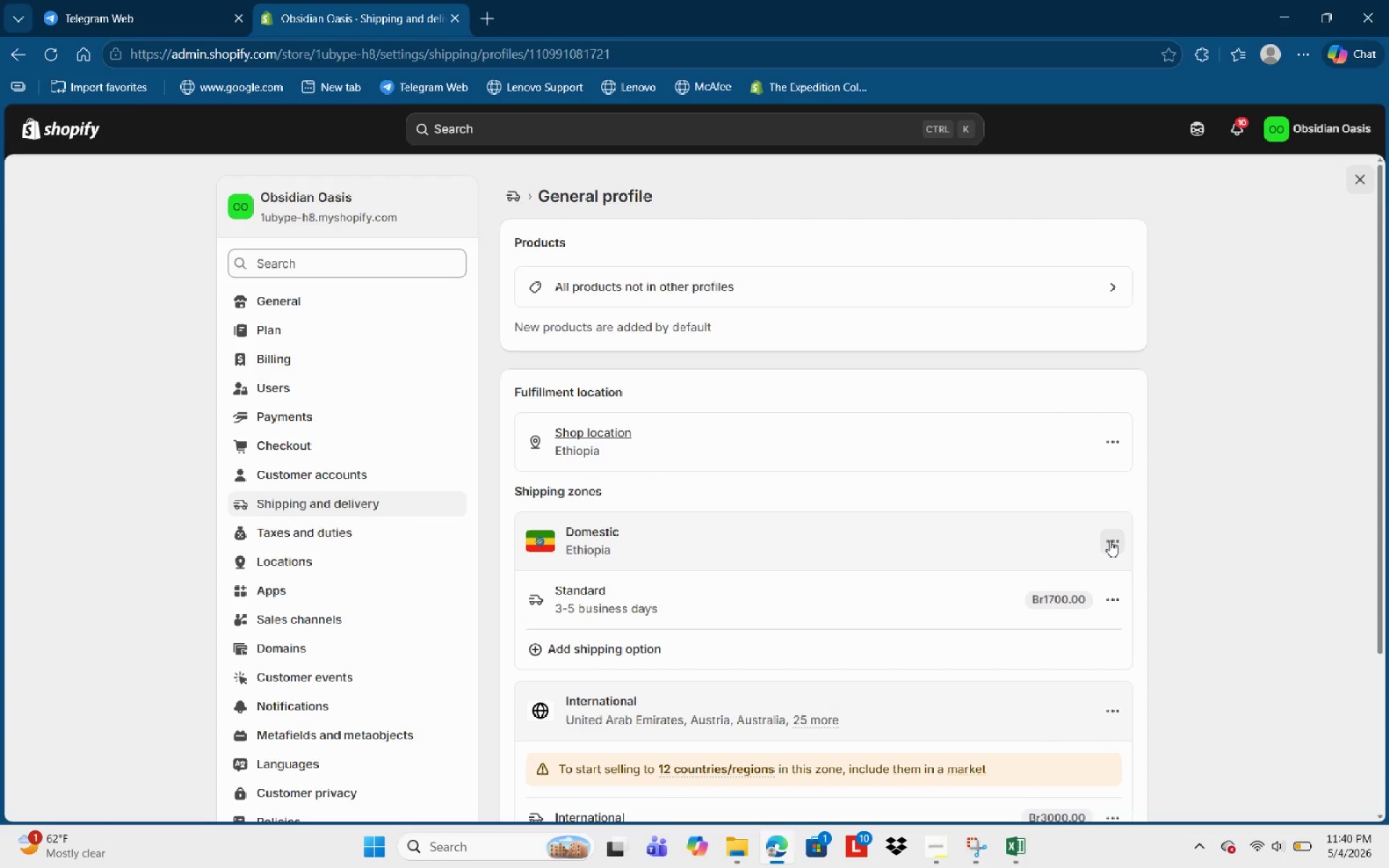 
left_click([1113, 546])
 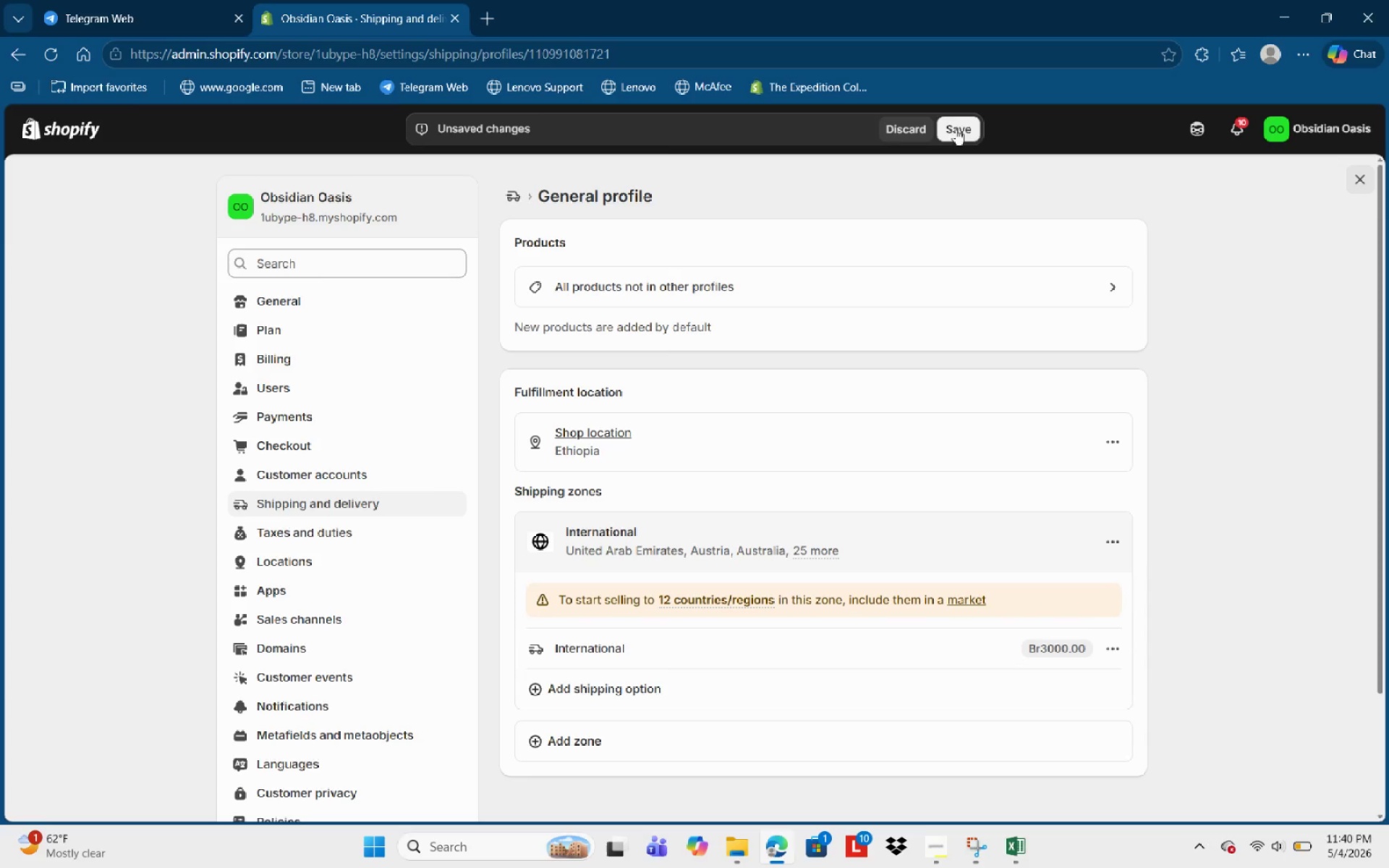 
wait(25.56)
 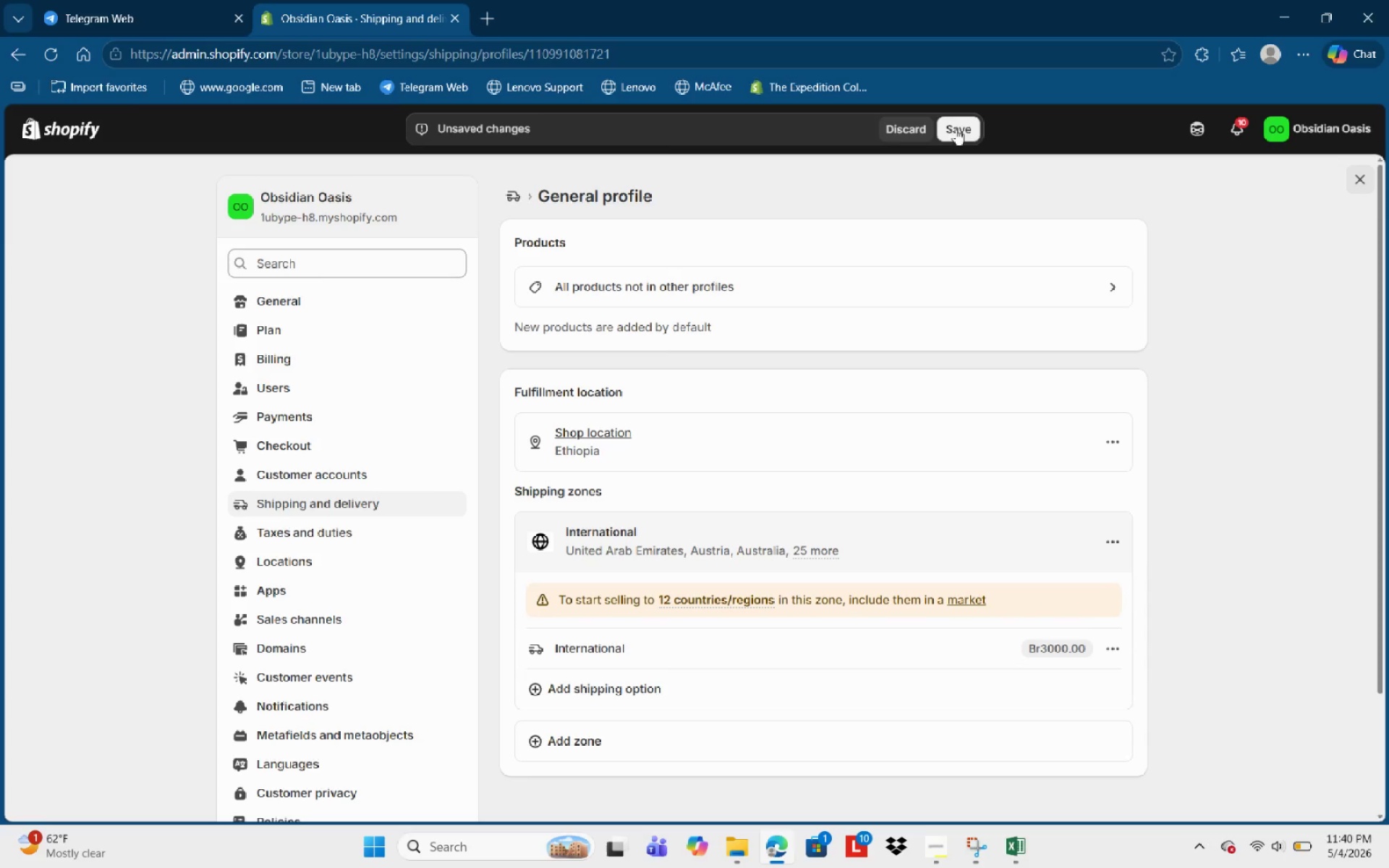 
left_click([1101, 538])
 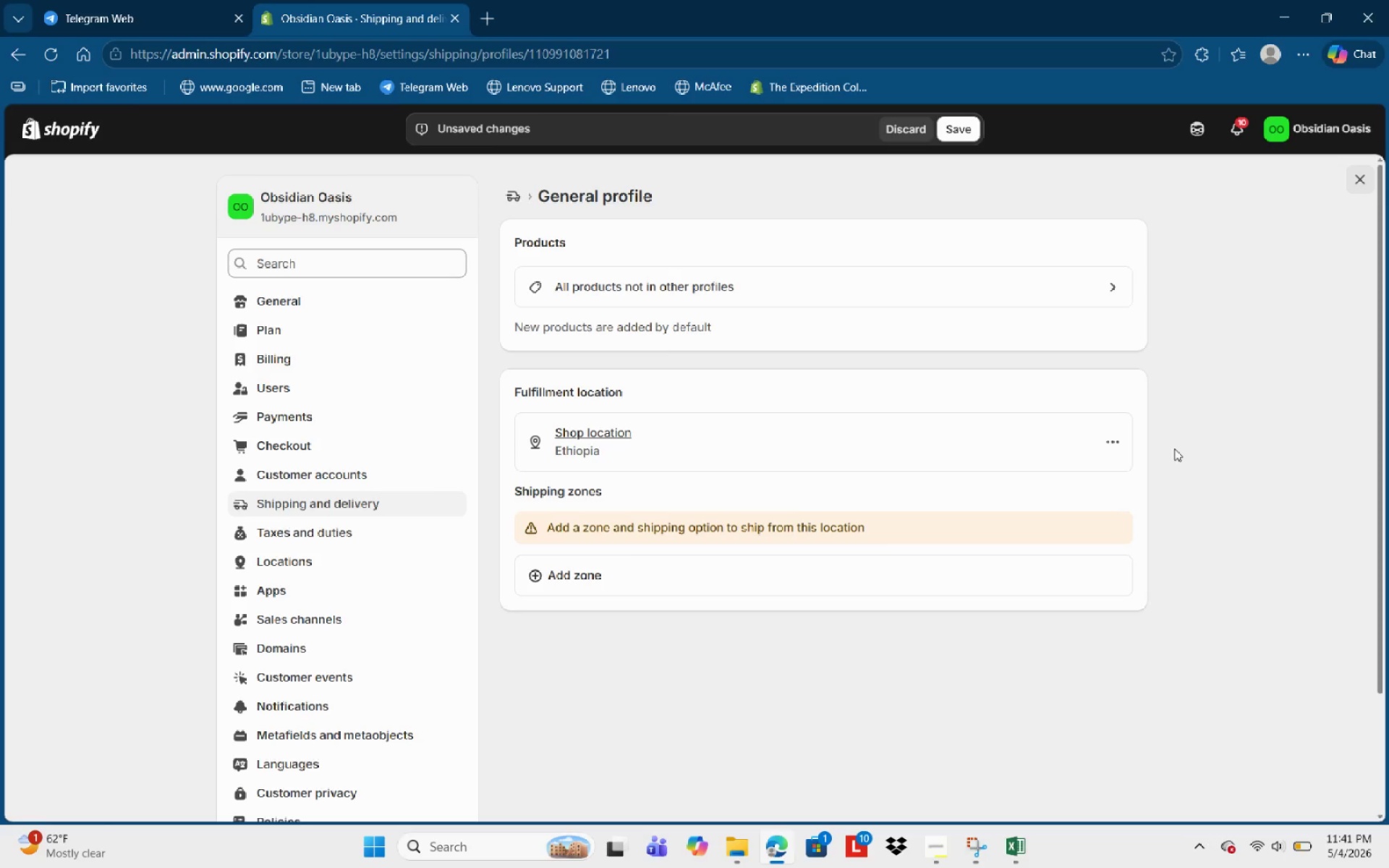 
left_click([947, 127])
 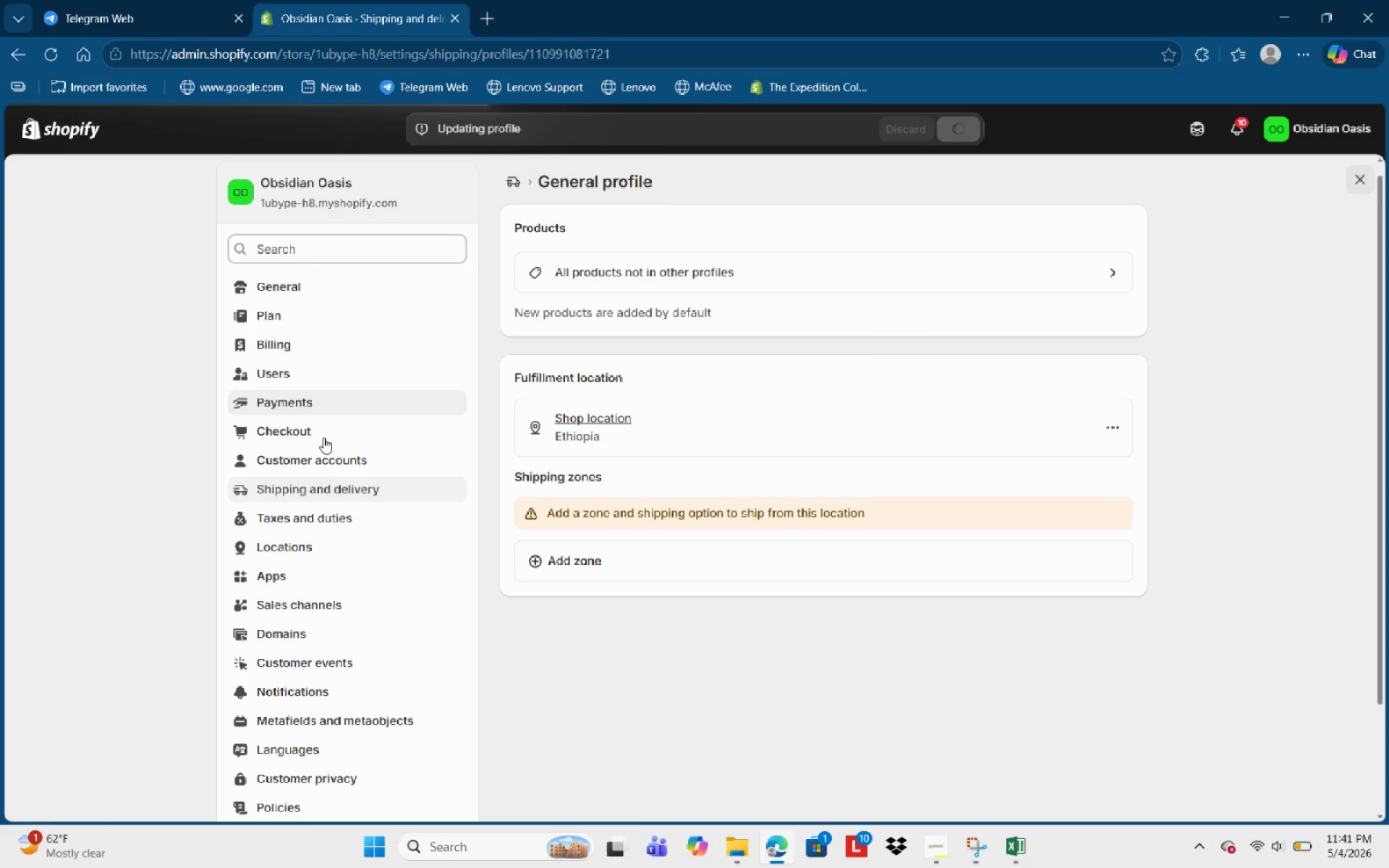 
left_click([299, 498])
 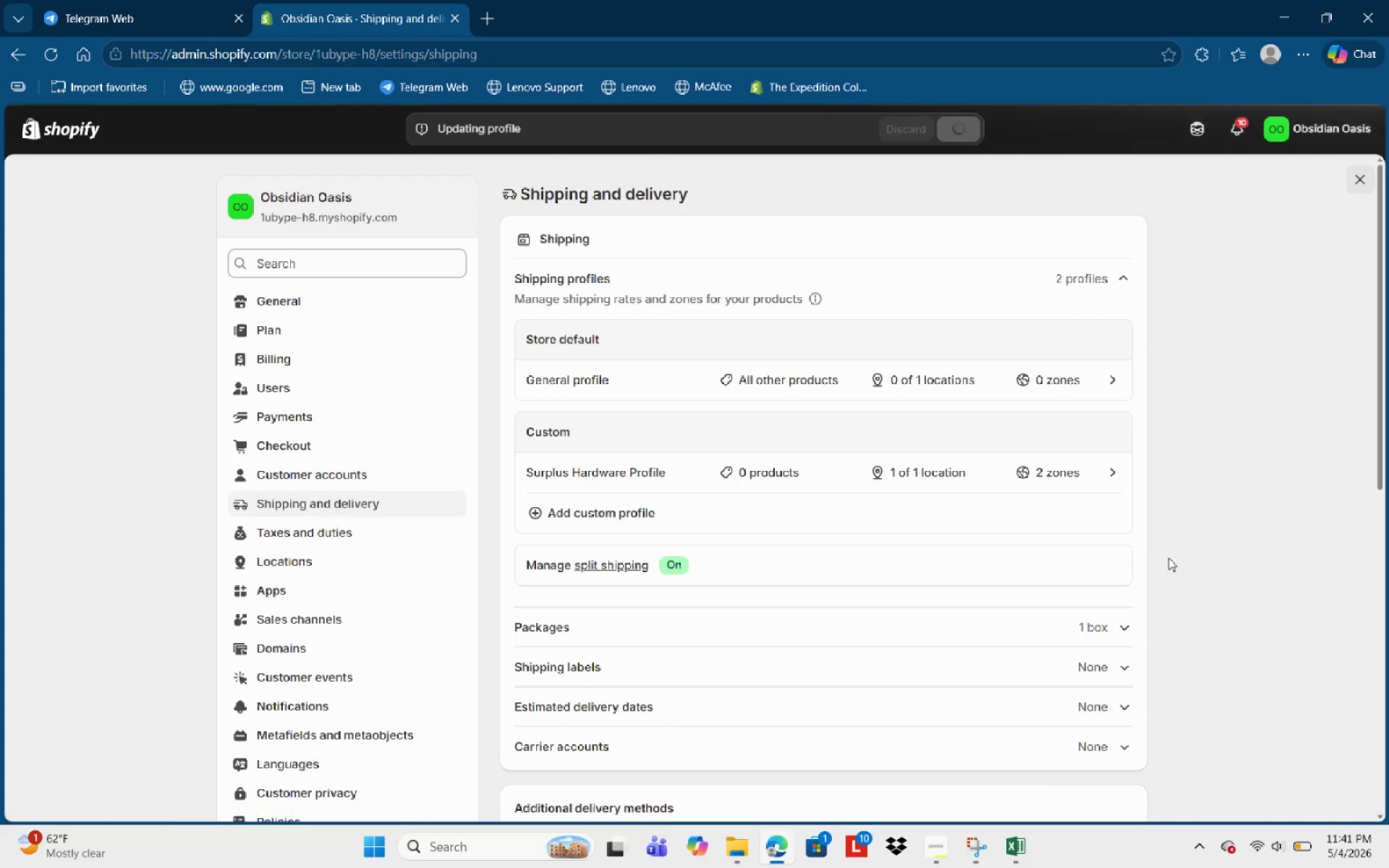 
scroll: coordinate [1006, 519], scroll_direction: down, amount: 1.0
 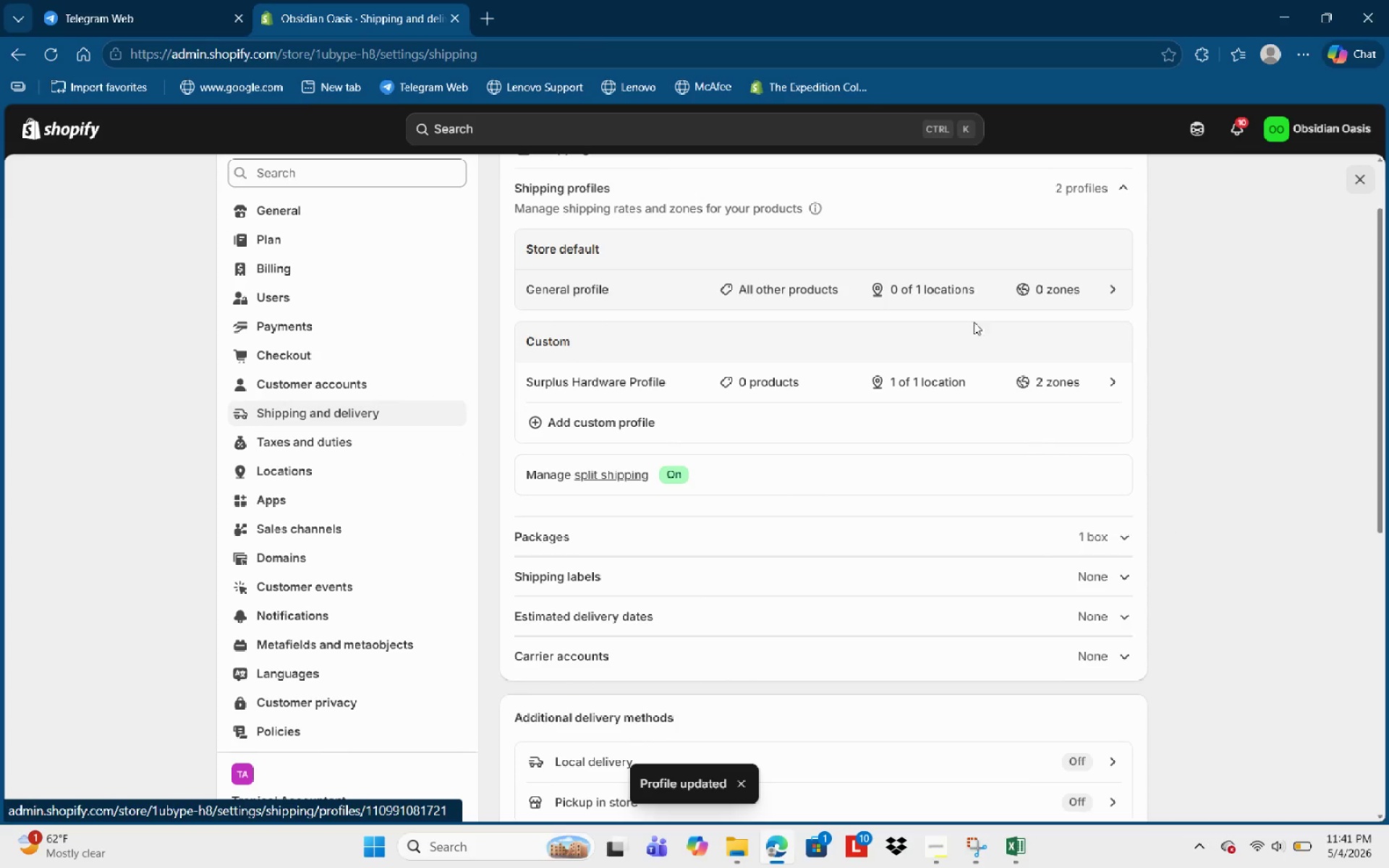 
left_click([585, 393])
 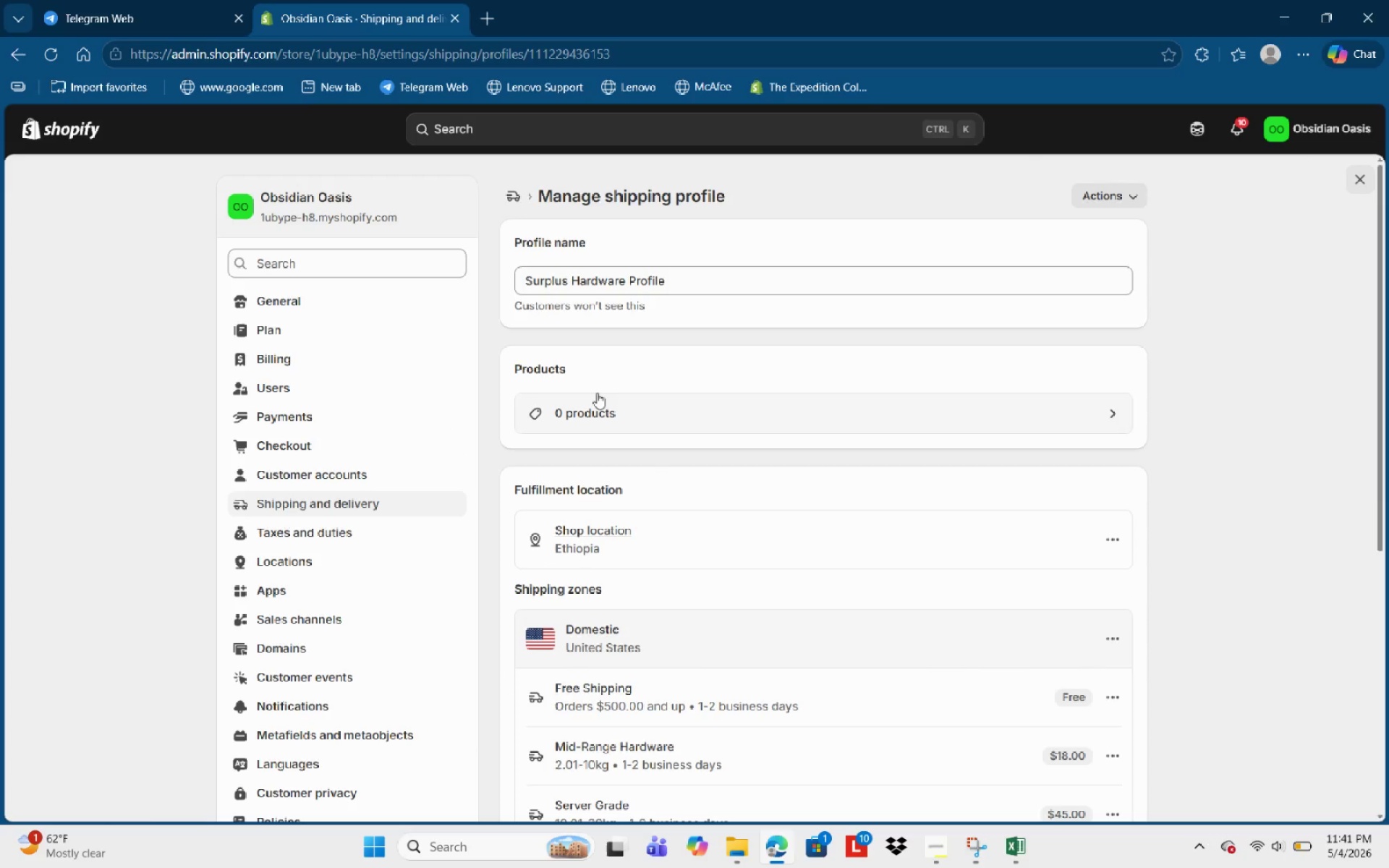 
scroll: coordinate [700, 454], scroll_direction: down, amount: 4.0
 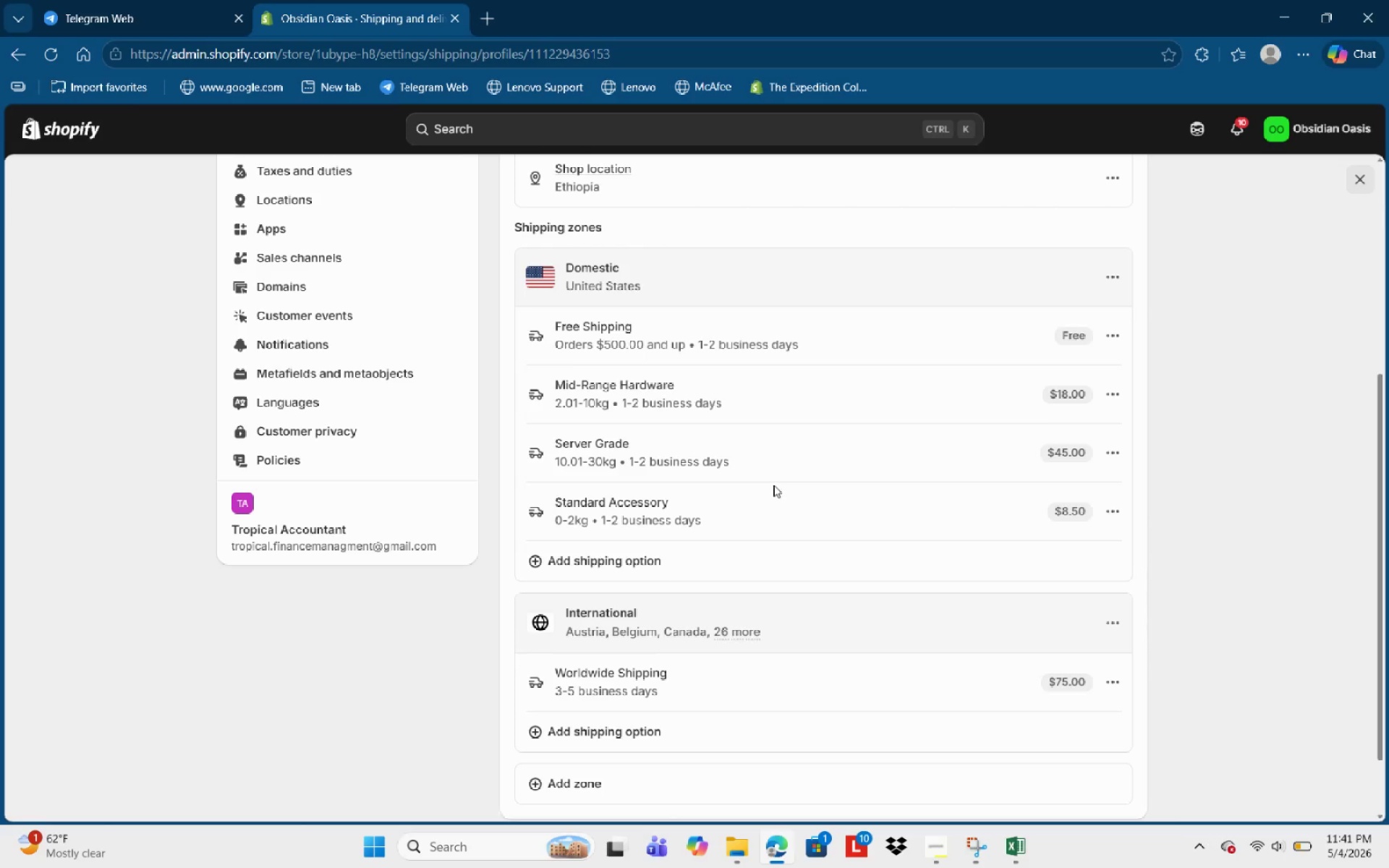 
scroll: coordinate [773, 482], scroll_direction: up, amount: 1.0
 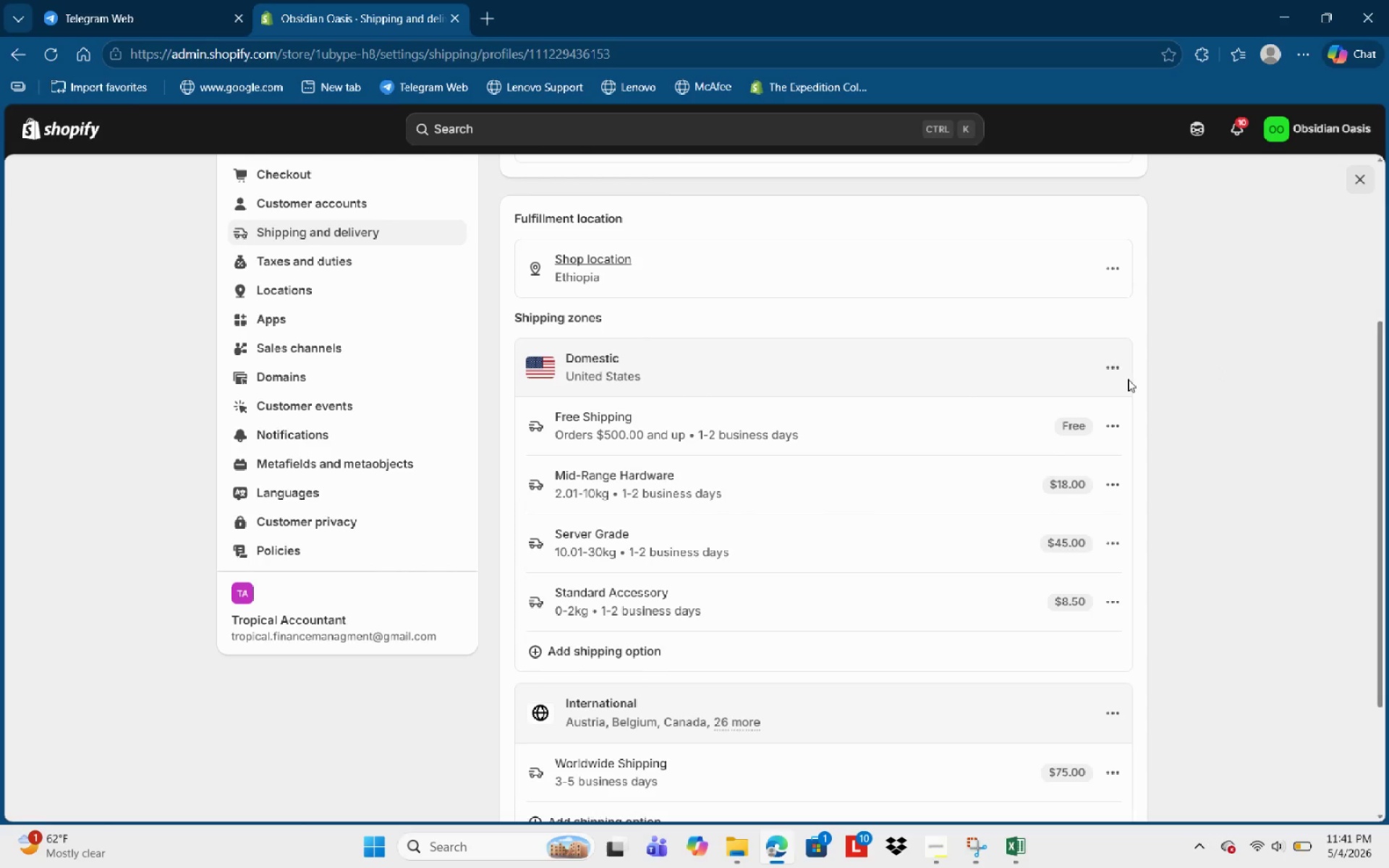 
left_click([1112, 363])
 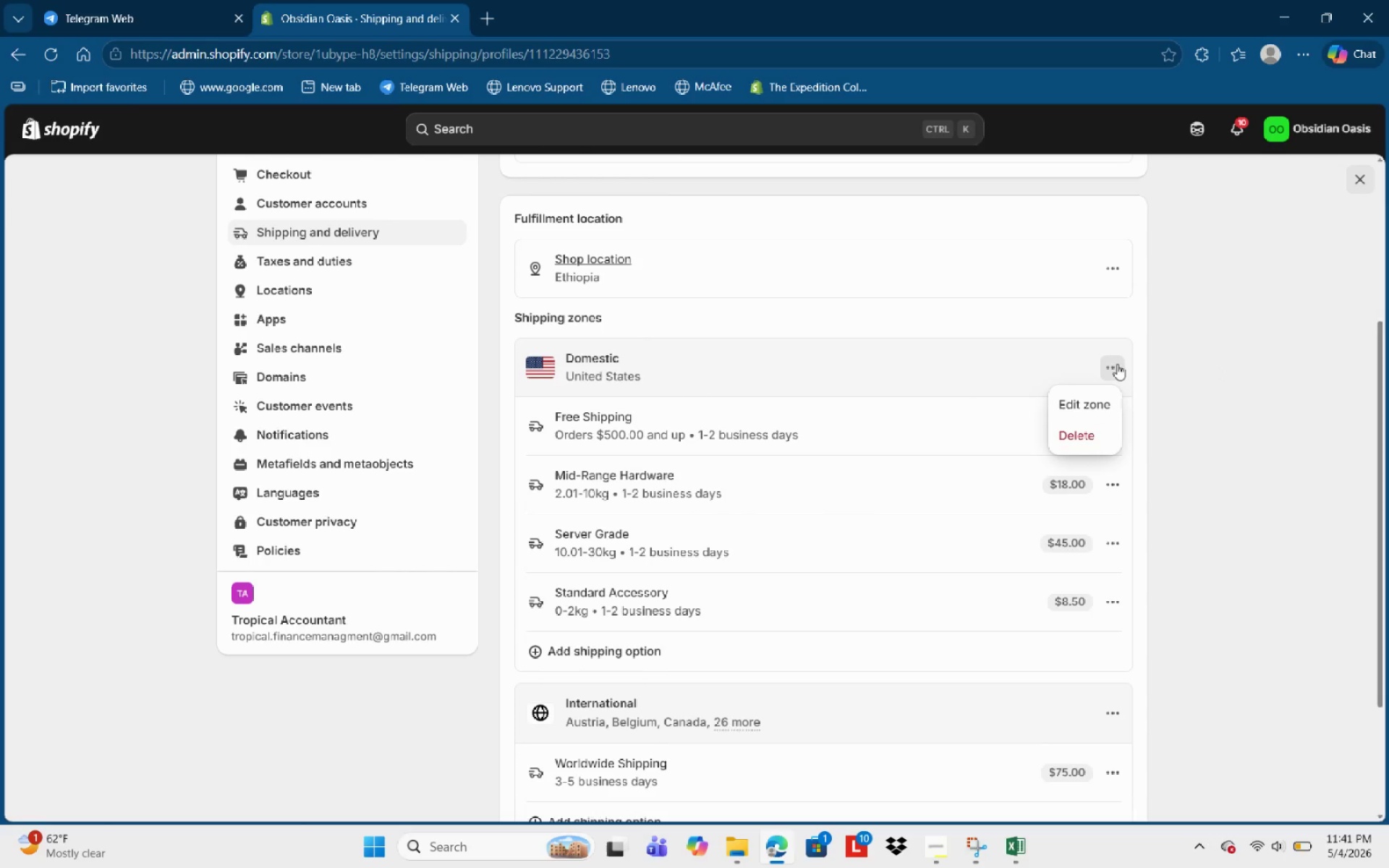 
scroll: coordinate [1103, 676], scroll_direction: down, amount: 3.0
 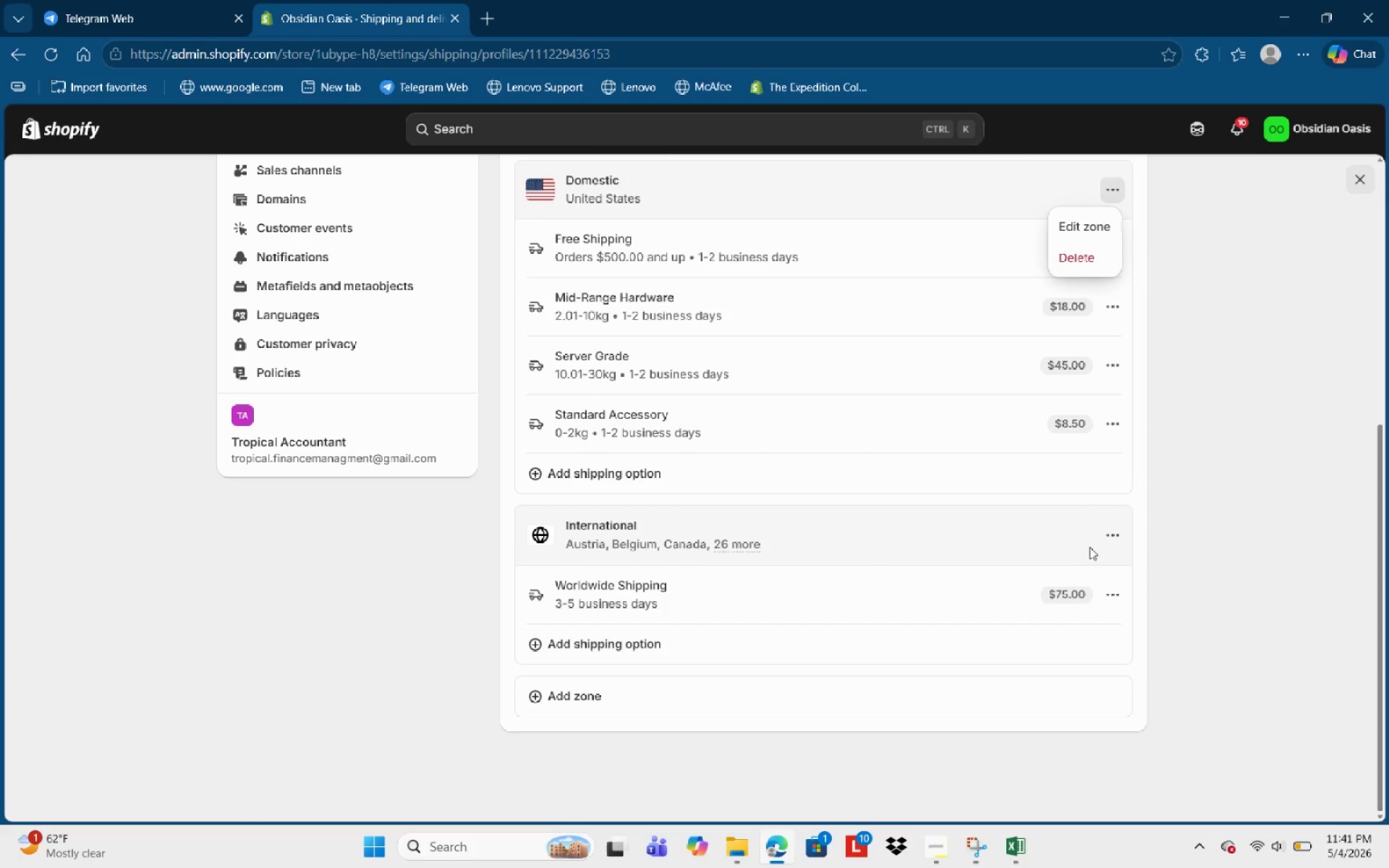 
left_click([1158, 537])
 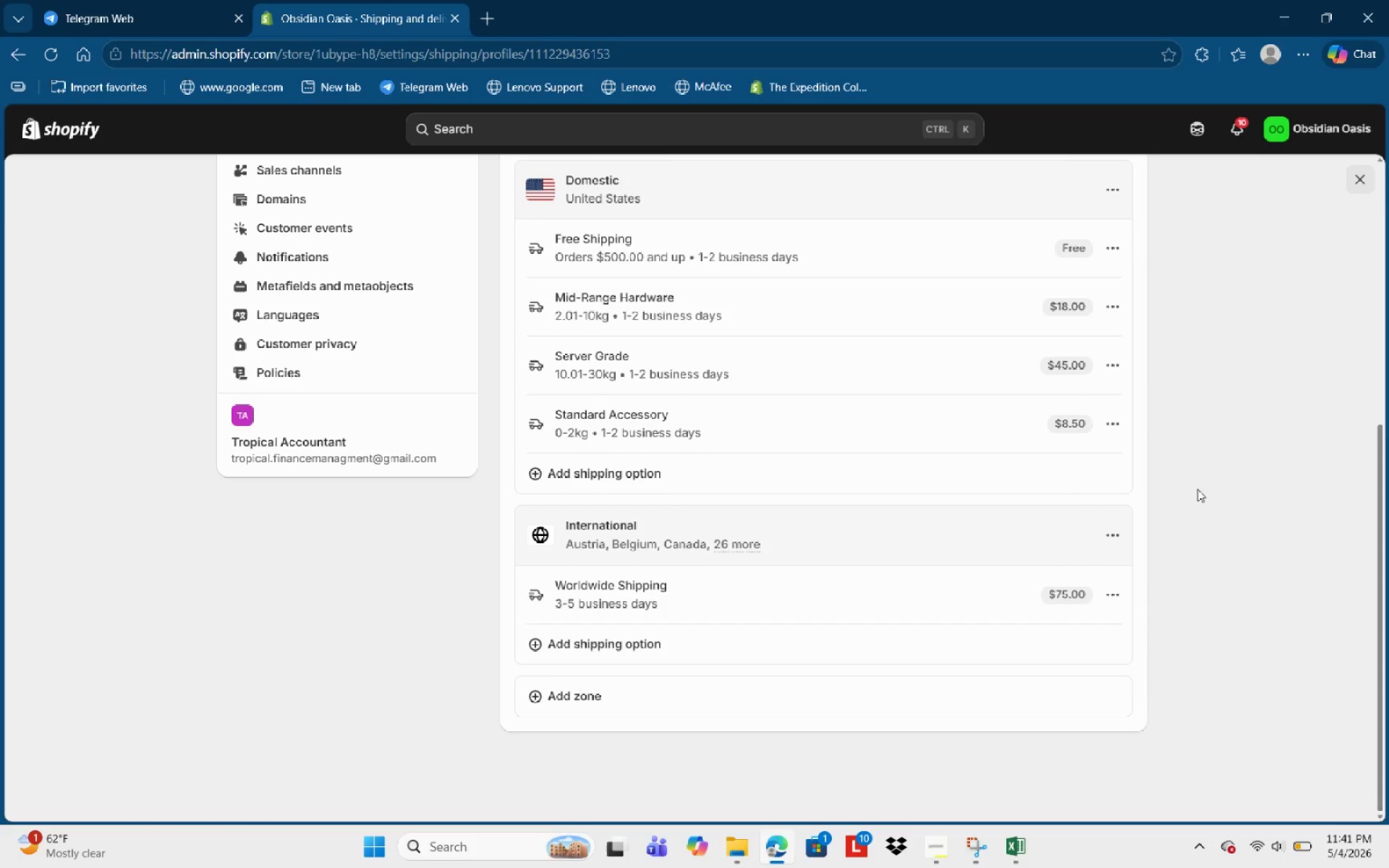 
scroll: coordinate [1103, 424], scroll_direction: up, amount: 4.0
 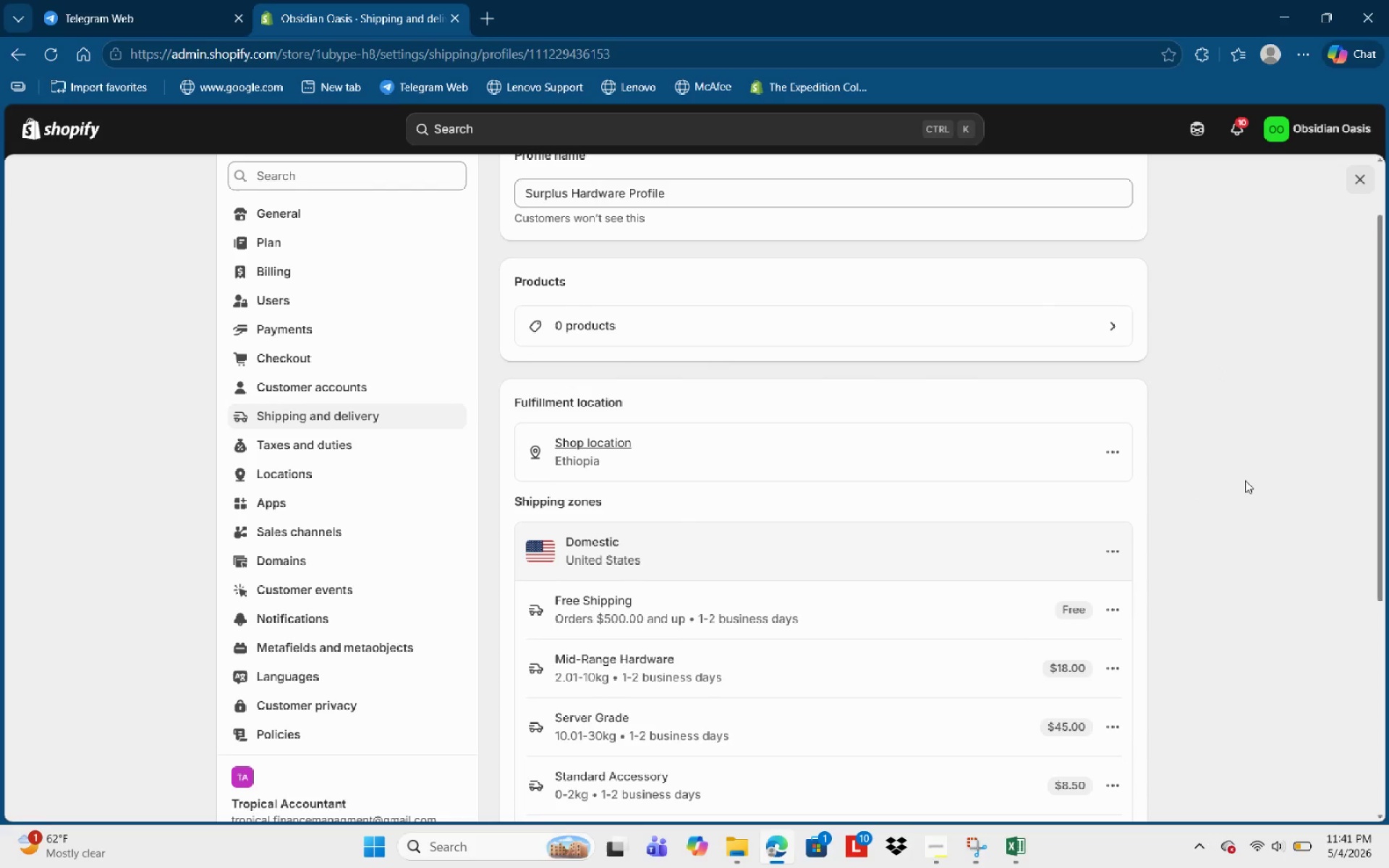 
scroll: coordinate [1167, 488], scroll_direction: down, amount: 6.0
 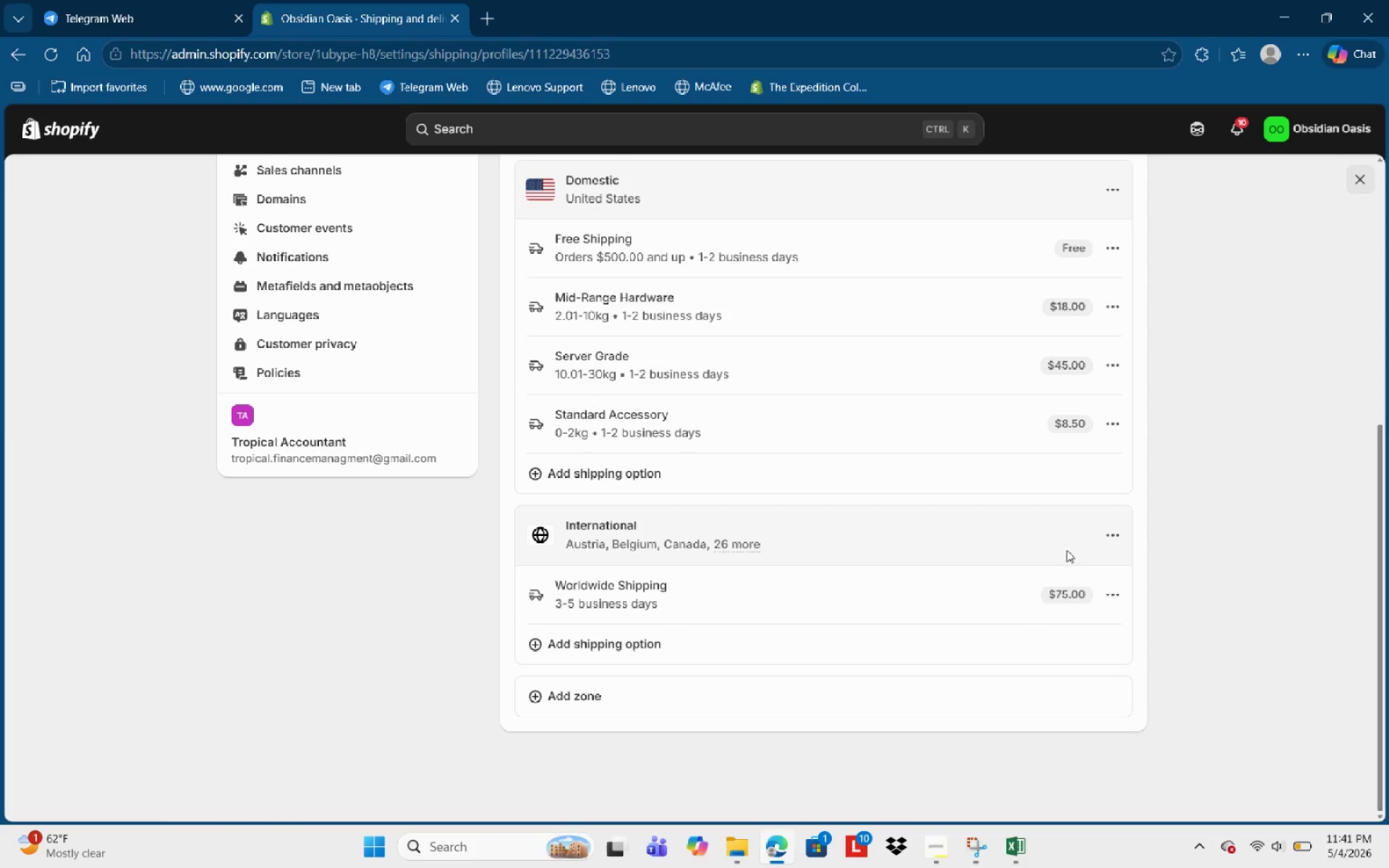 
scroll: coordinate [961, 403], scroll_direction: up, amount: 2.0
 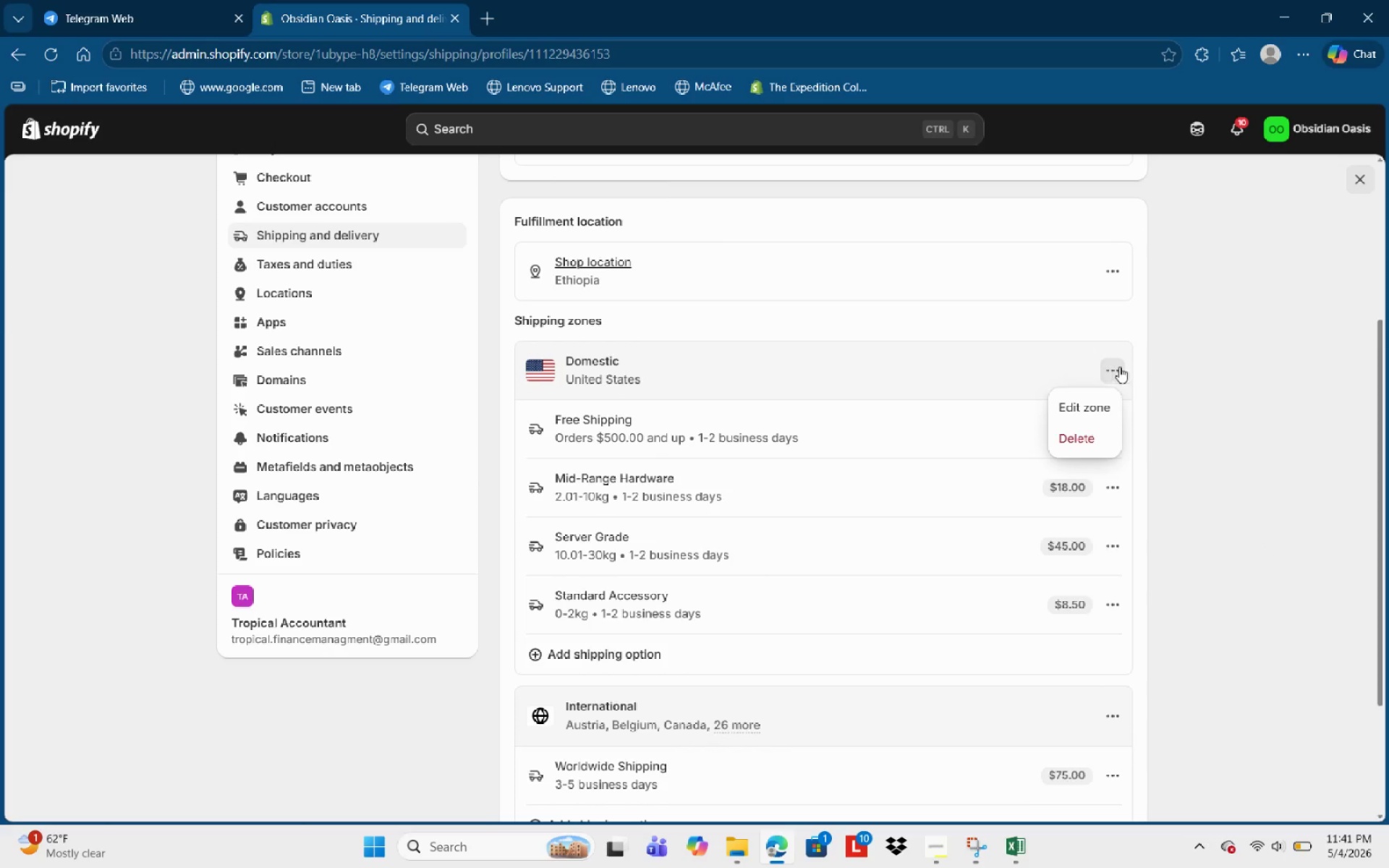 
left_click([1307, 469])
 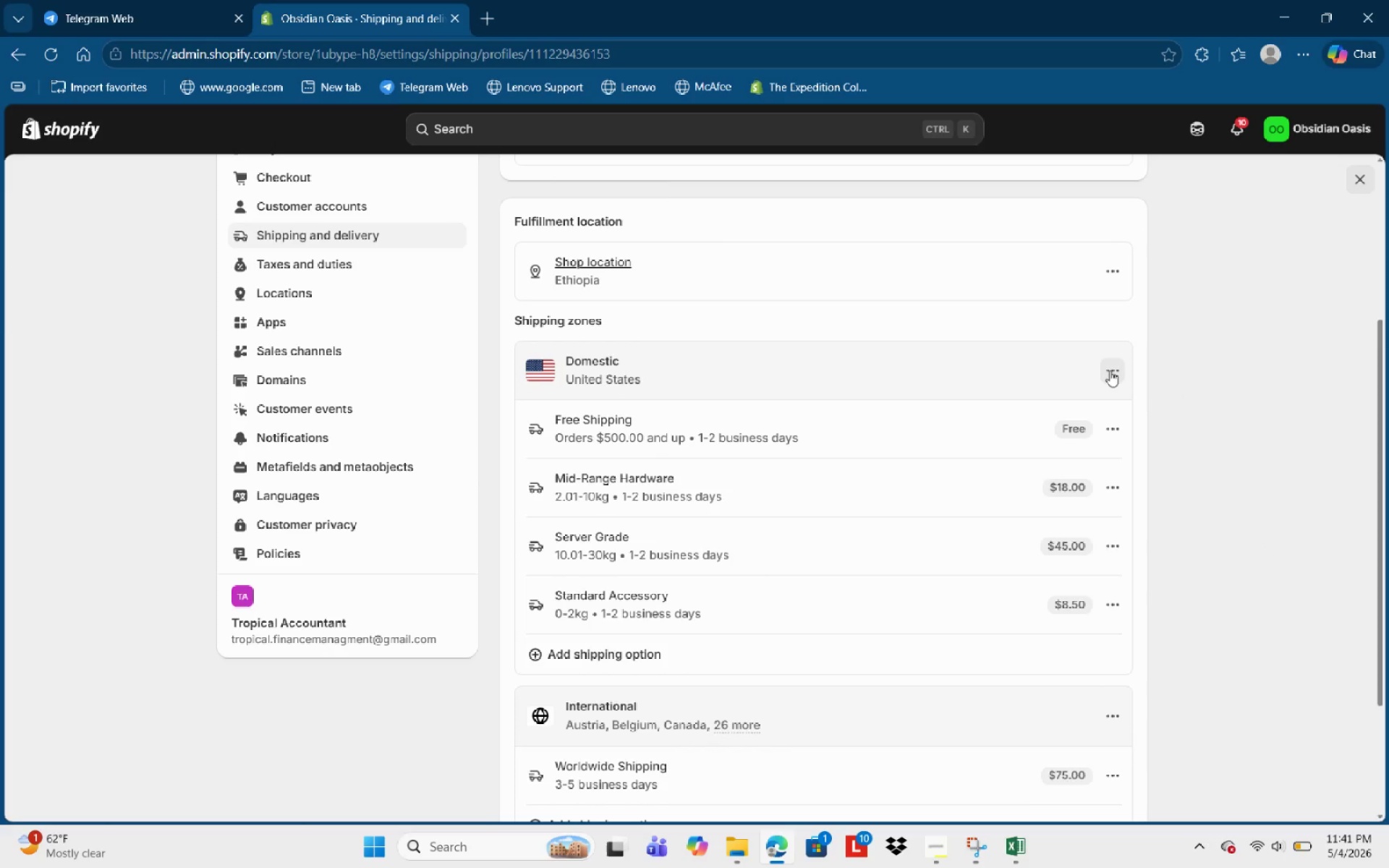 
left_click([1116, 367])
 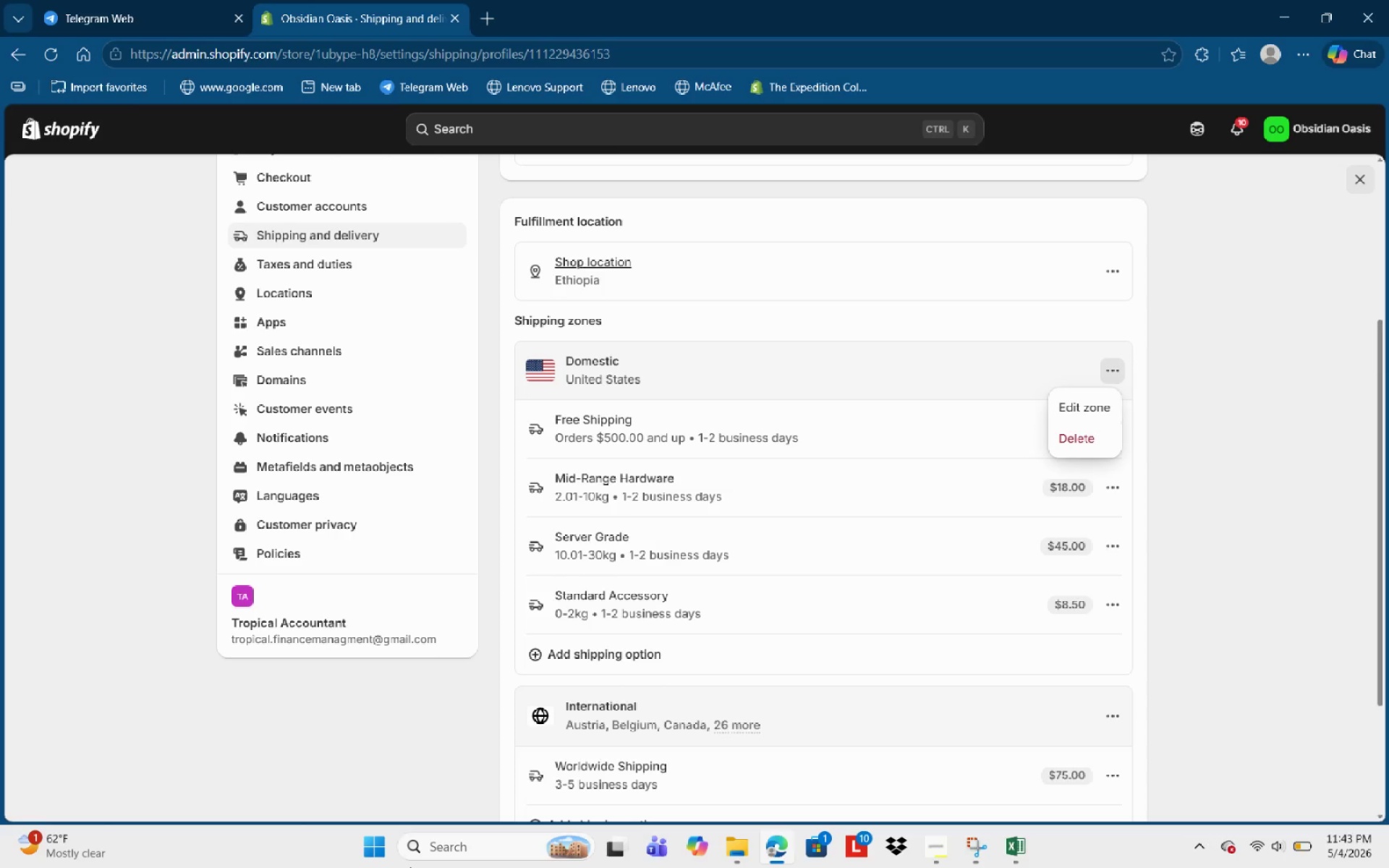 
wait(155.89)
 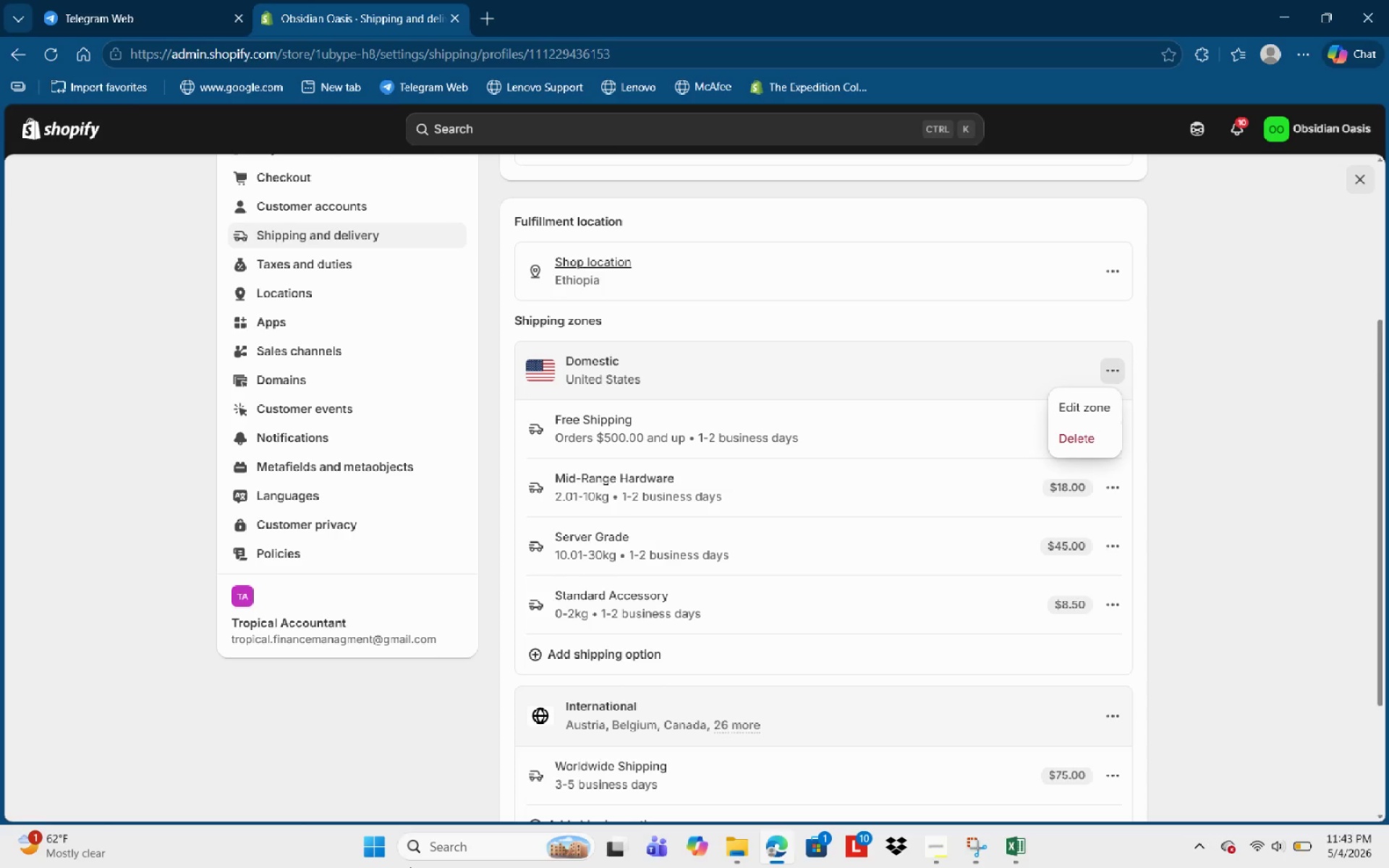 
left_click([1171, 400])
 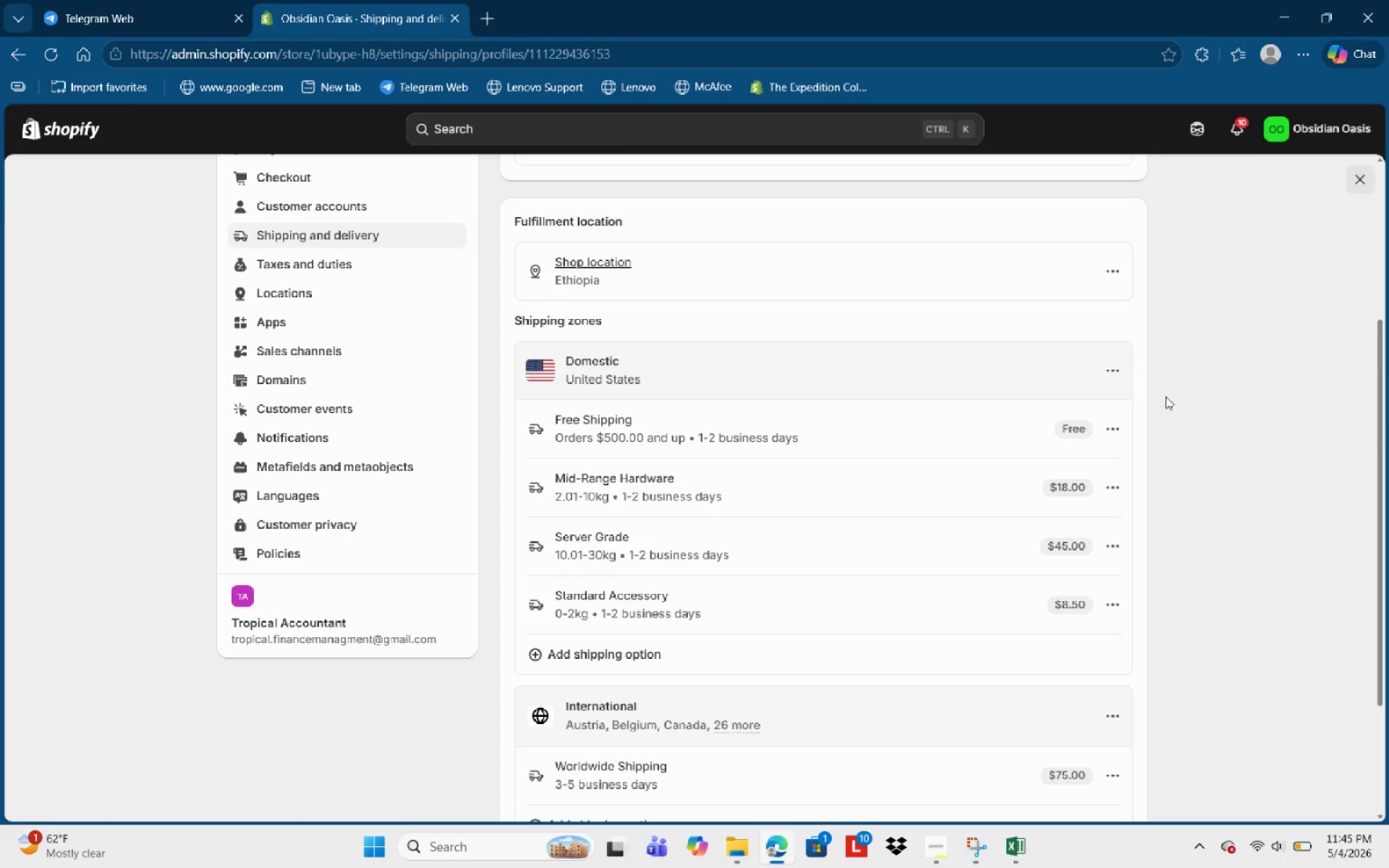 
wait(75.36)
 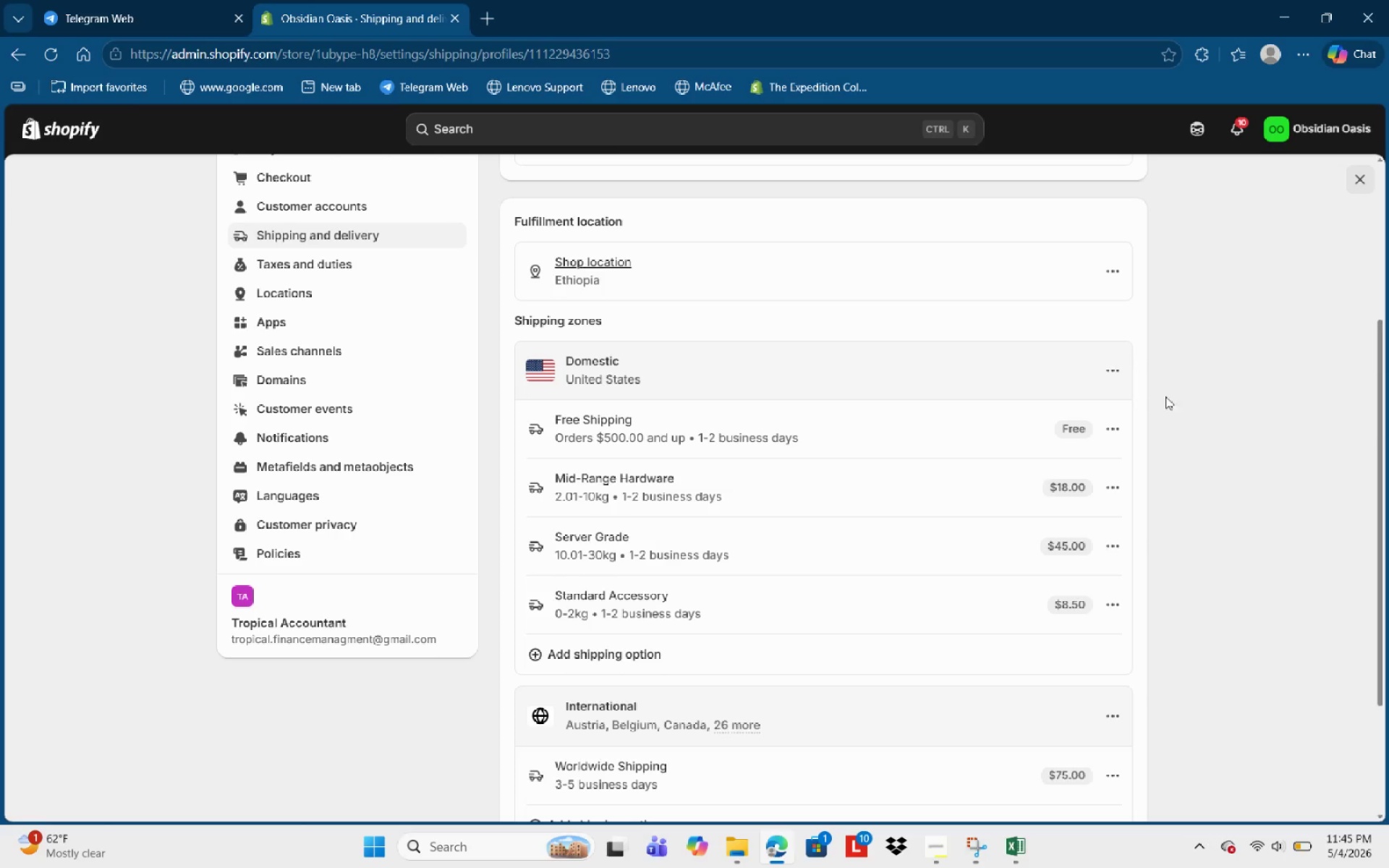 
left_click([1111, 483])
 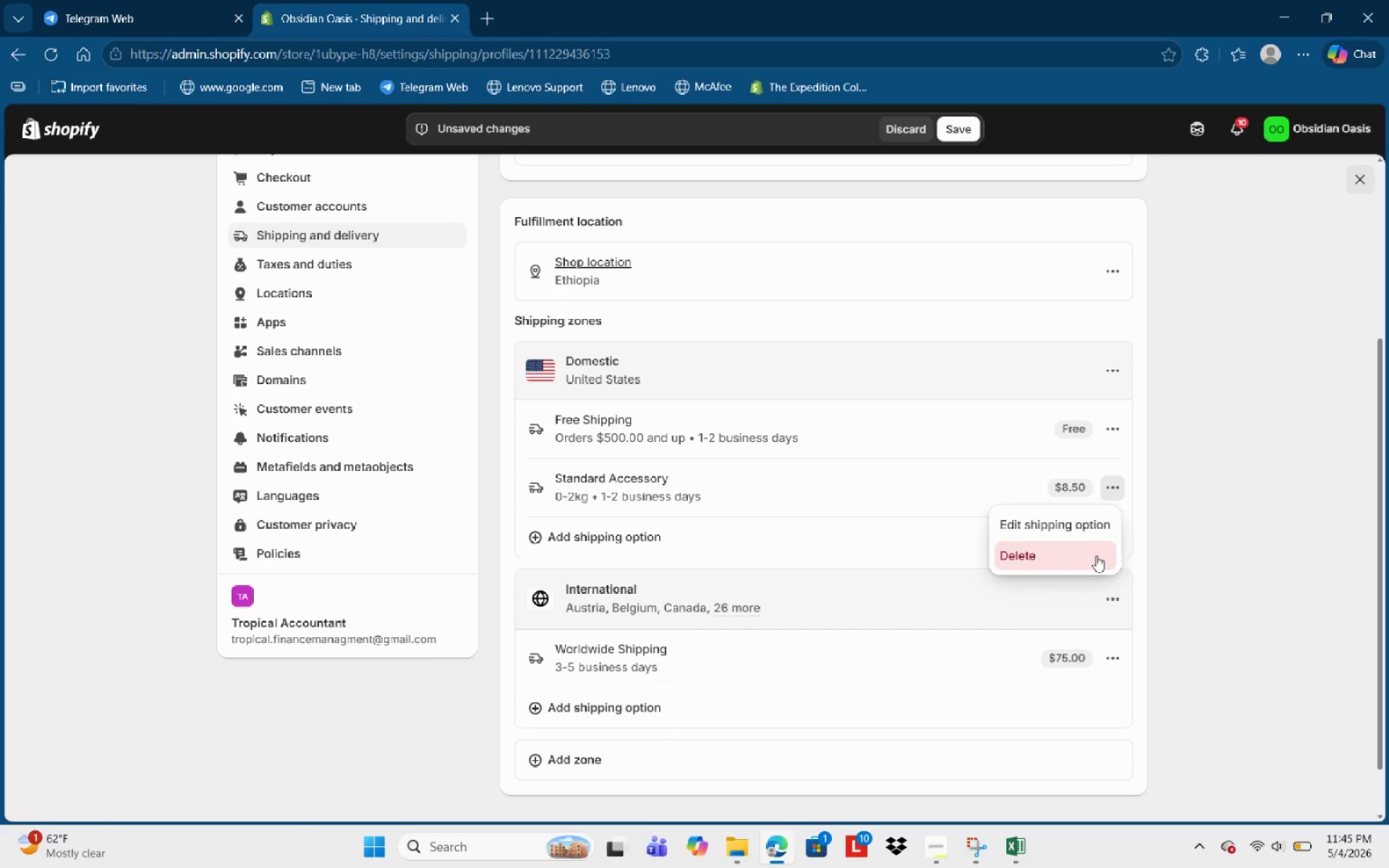 
left_click([1097, 559])
 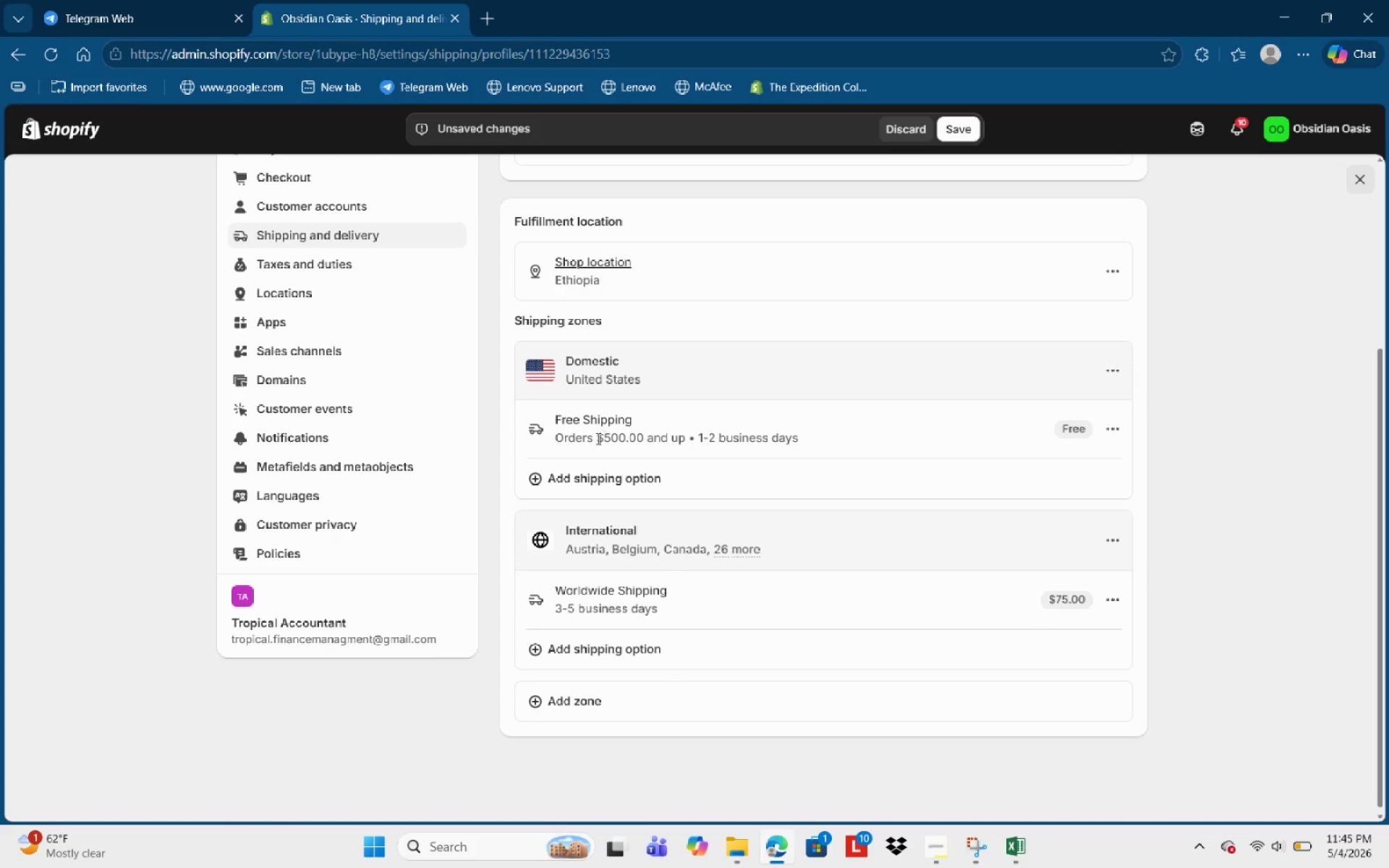 
left_click([1098, 421])
 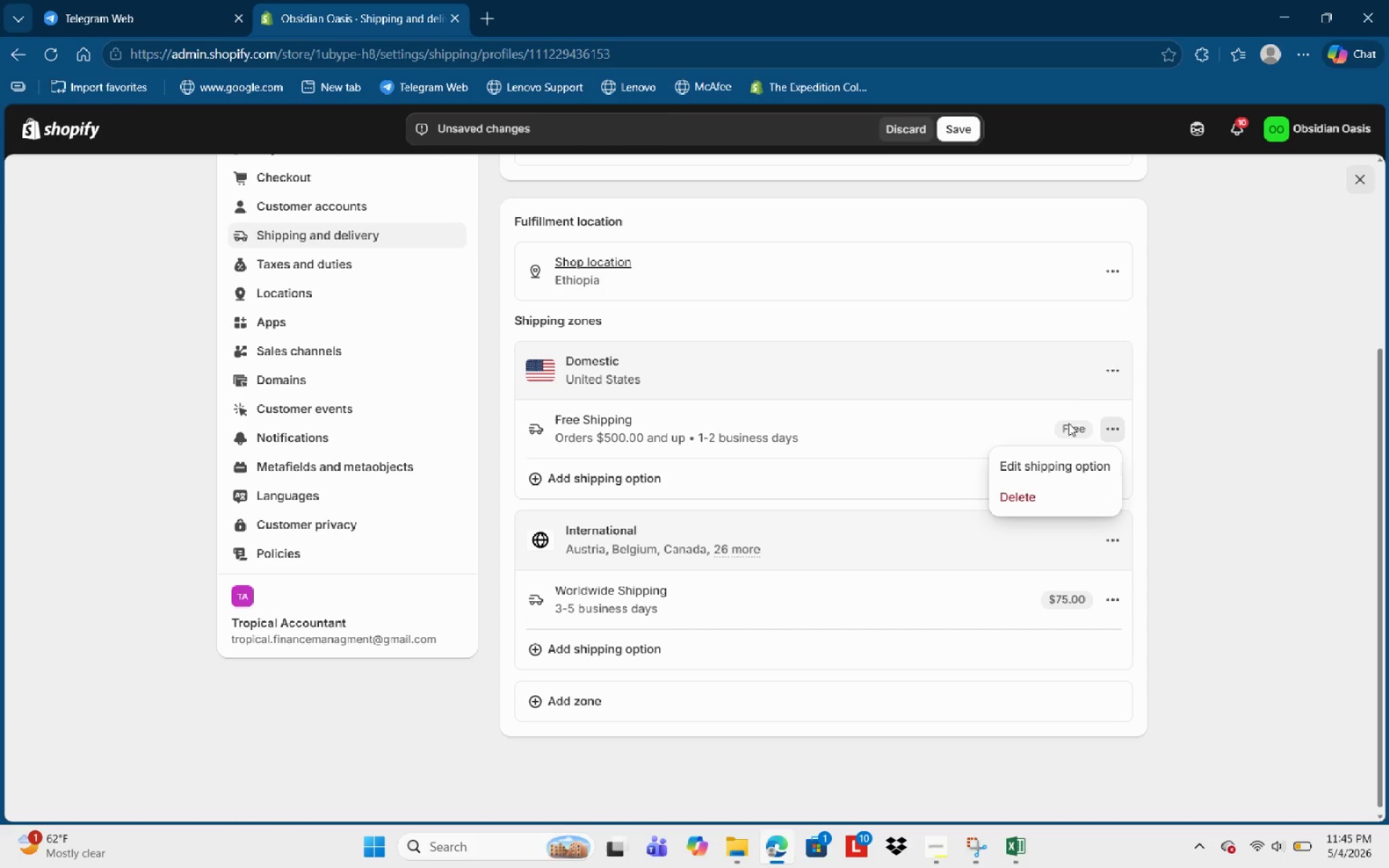 
left_click([1076, 474])
 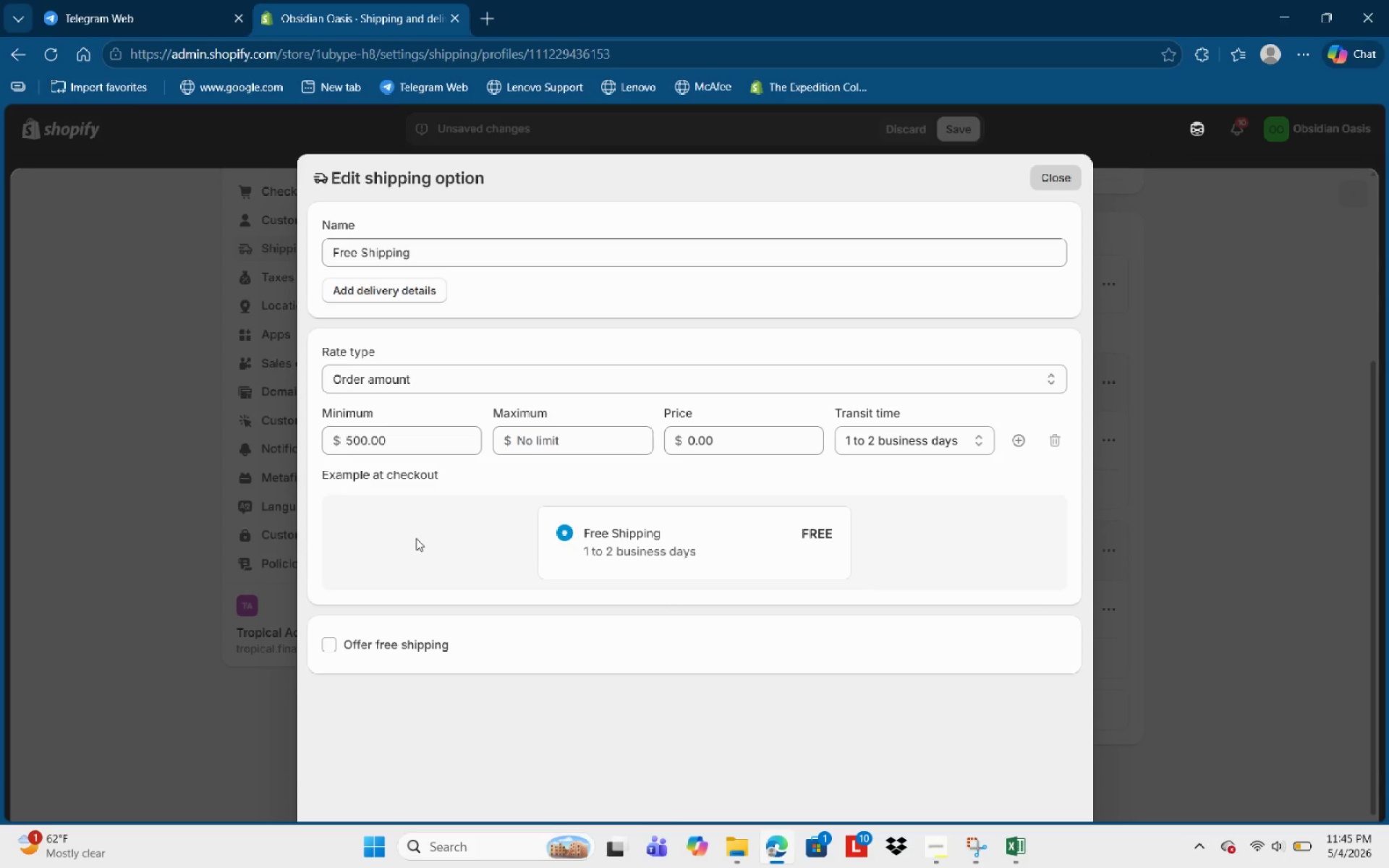 
wait(21.34)
 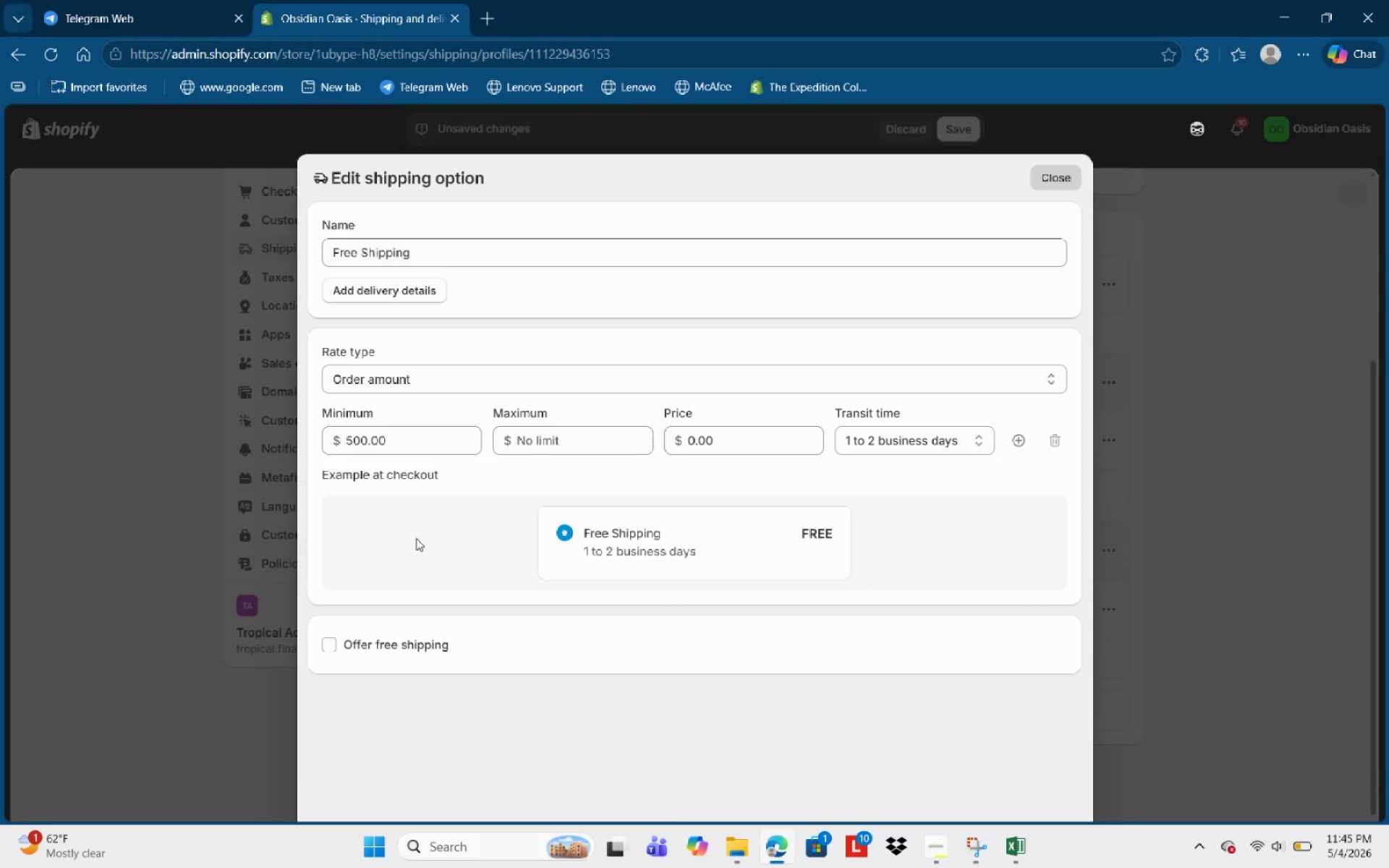 
left_click_drag(start_coordinate=[449, 258], to_coordinate=[337, 275])
 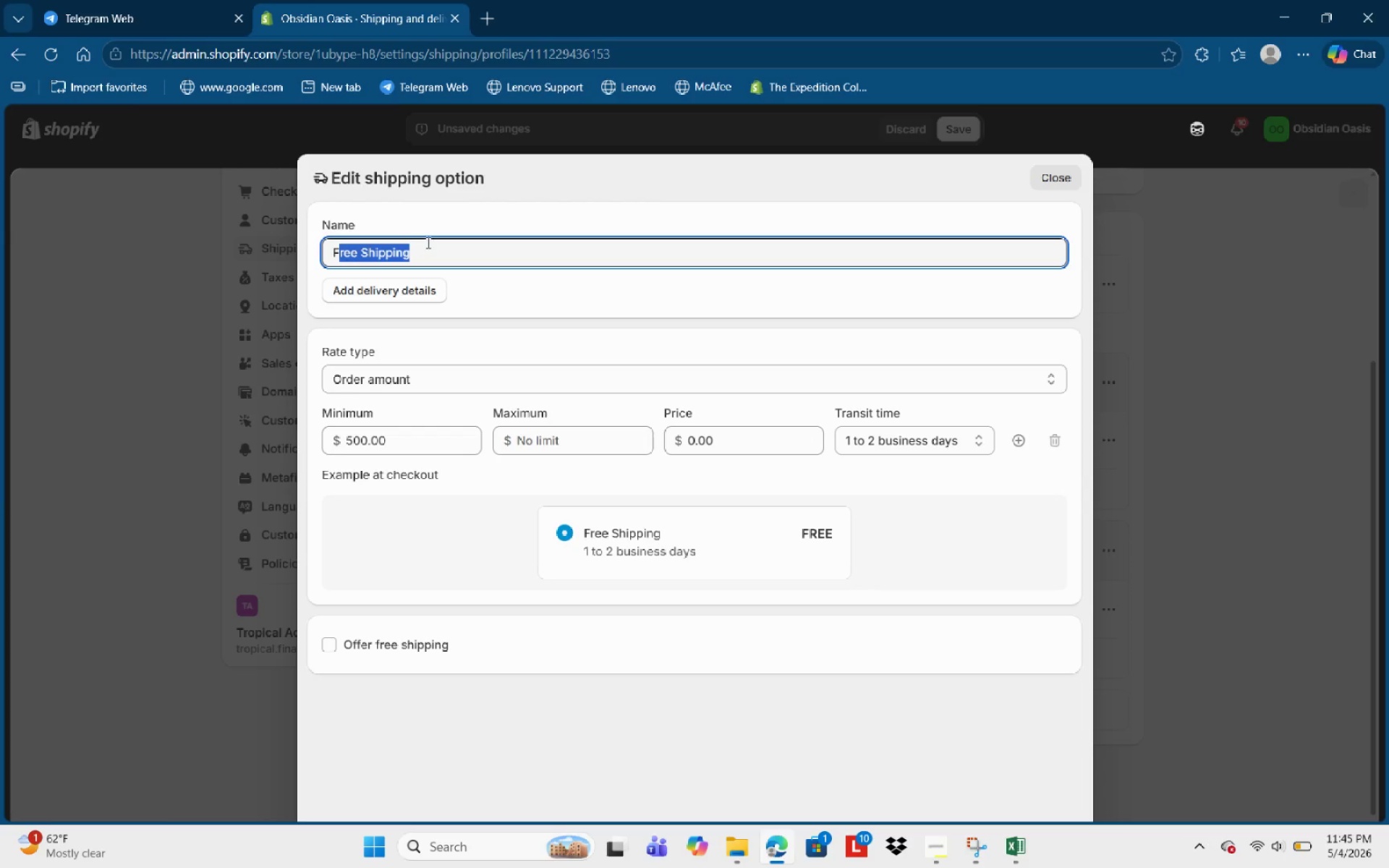 
left_click_drag(start_coordinate=[428, 242], to_coordinate=[352, 256])
 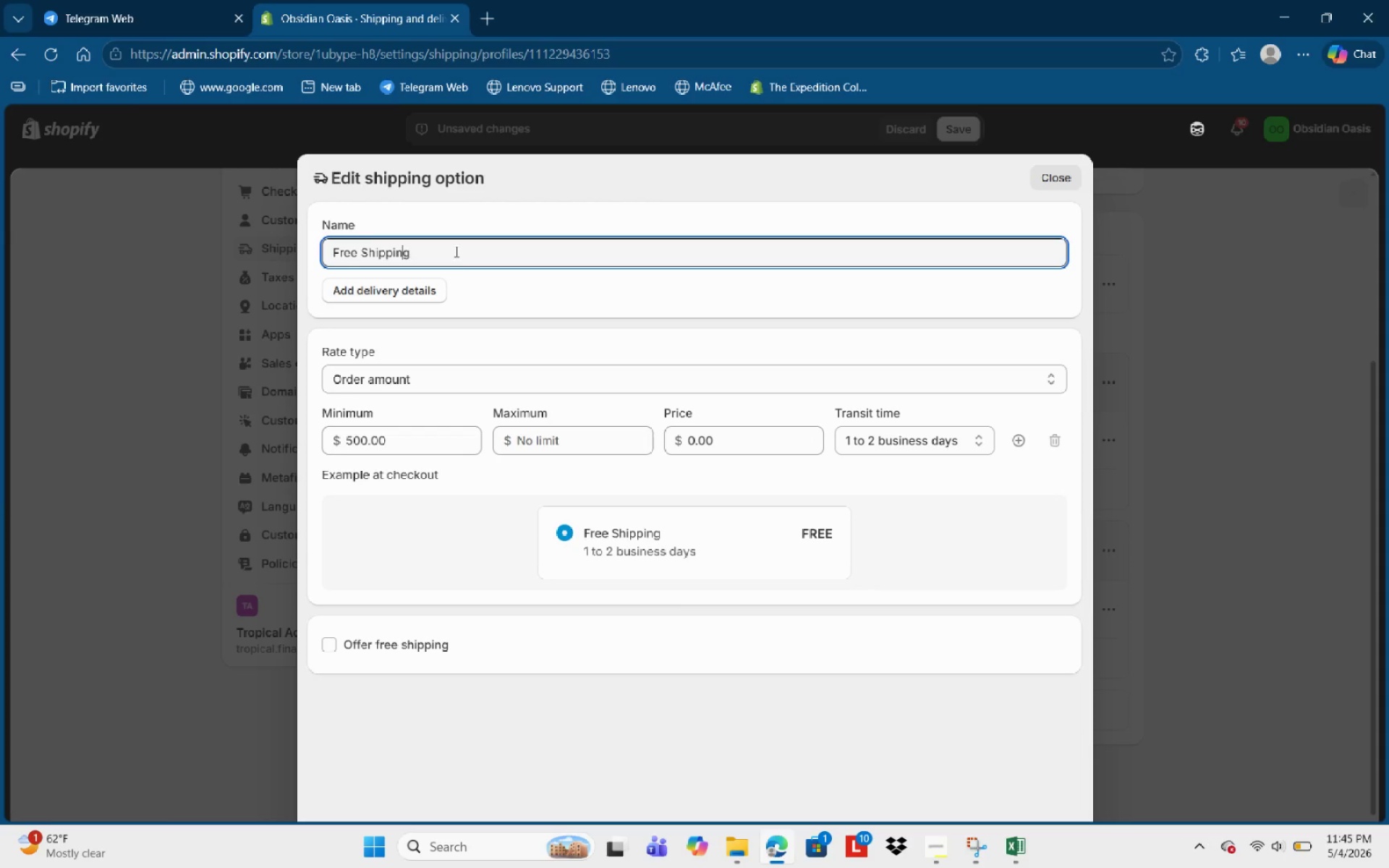 
double_click([458, 251])
 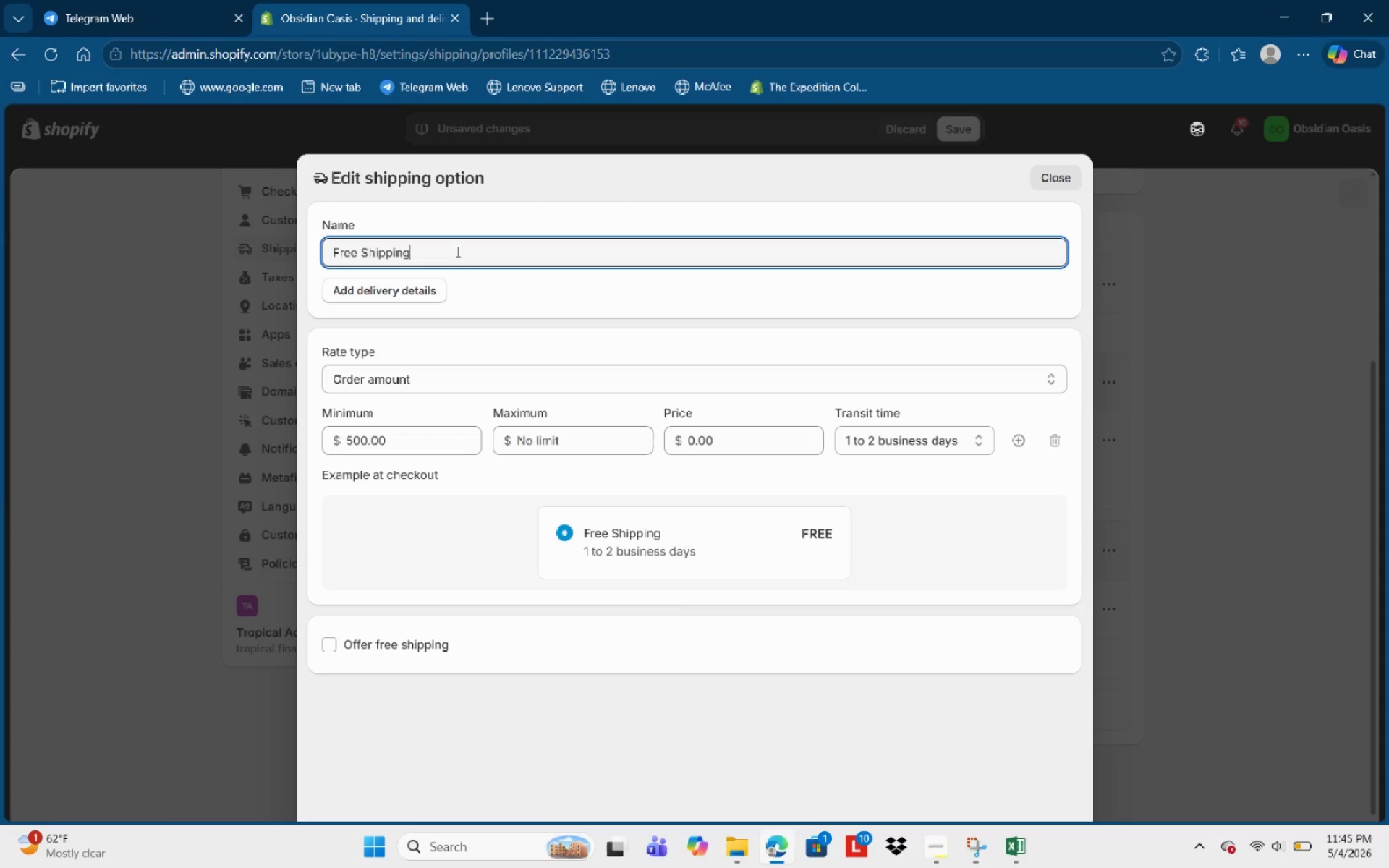 
key(Control+Backspace)
 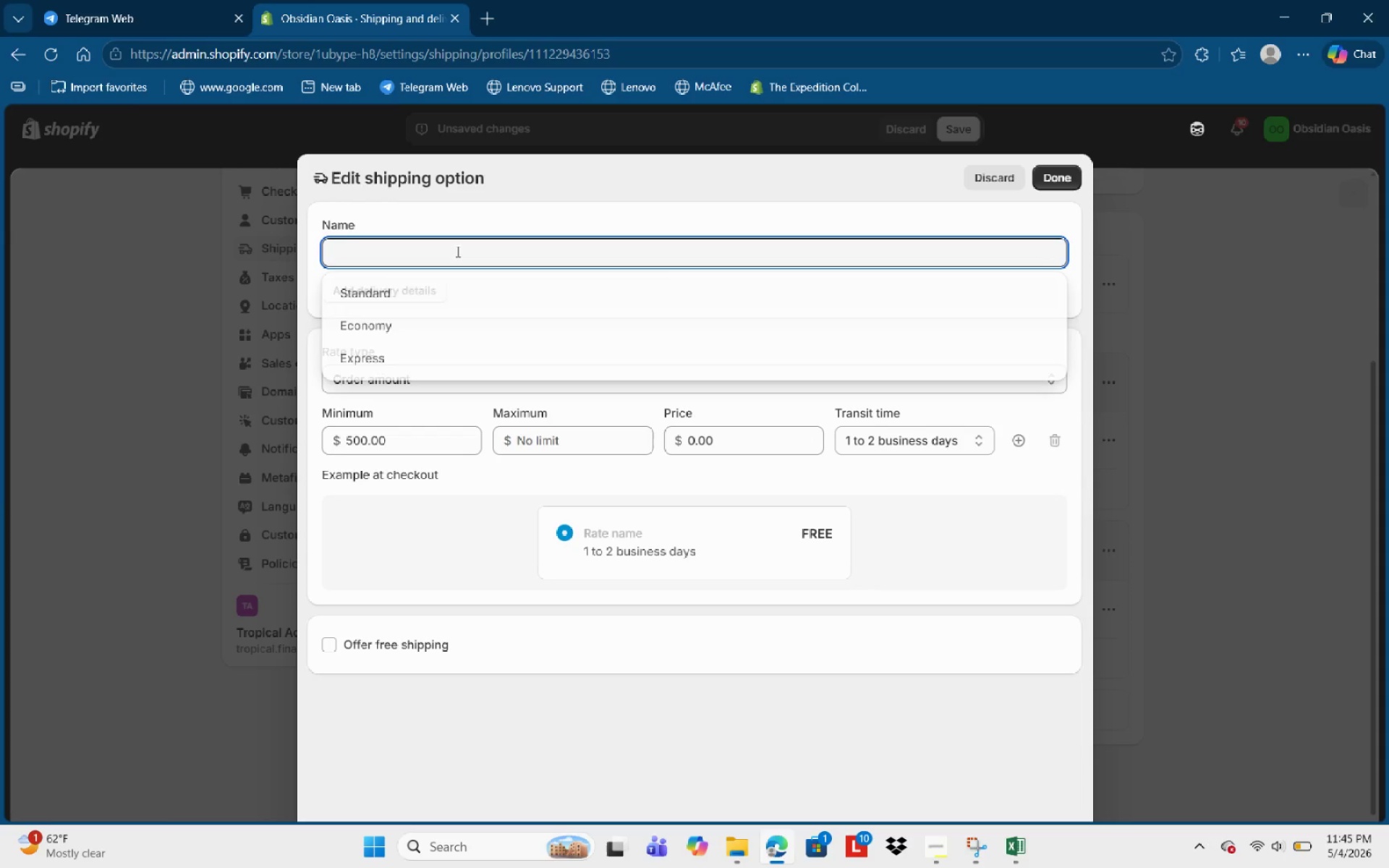 
key(Control+Backspace)
 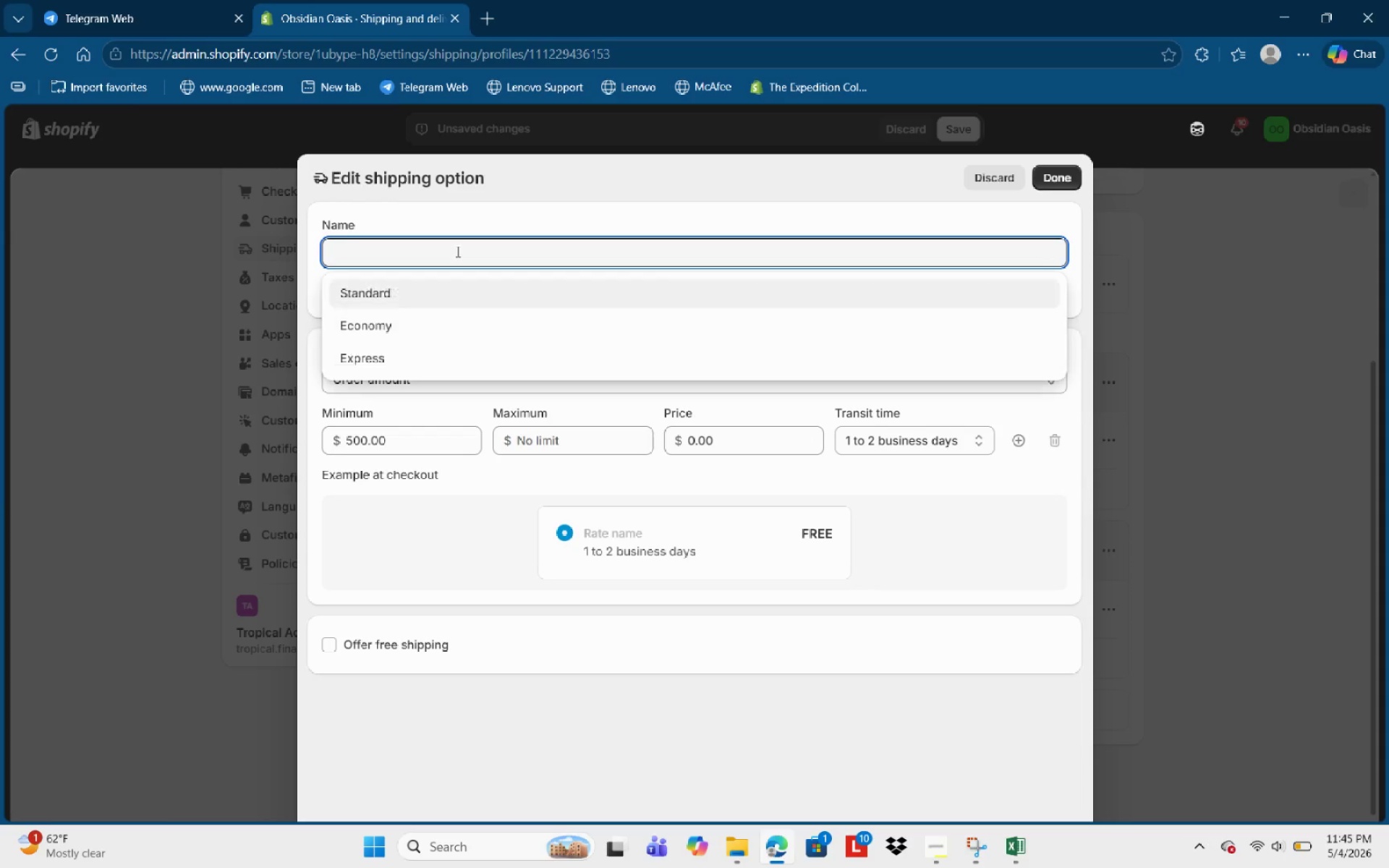 
key(Control+Backspace)
 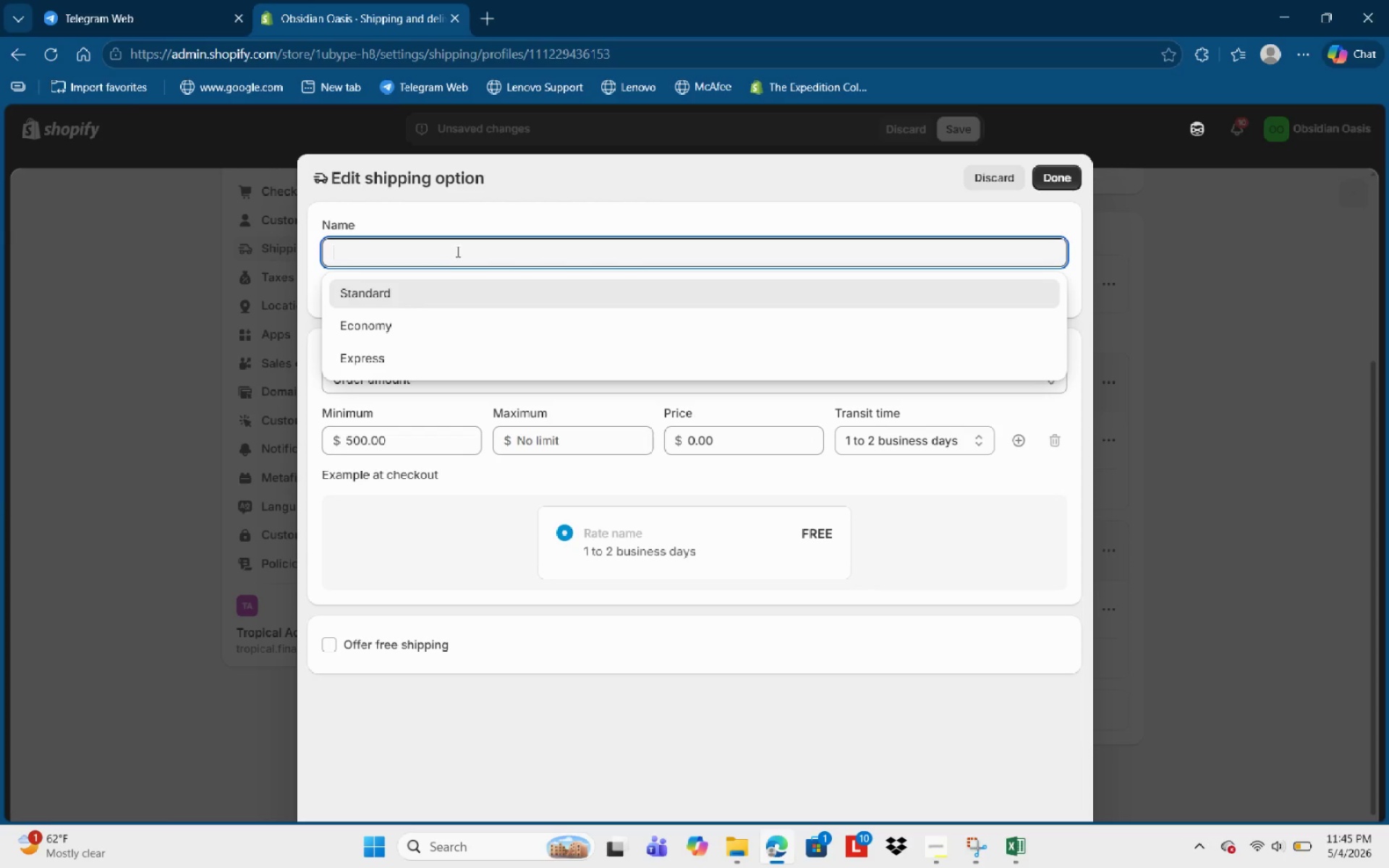 
type(Volcanci)
key(Backspace)
key(Backspace)
type(ic )
 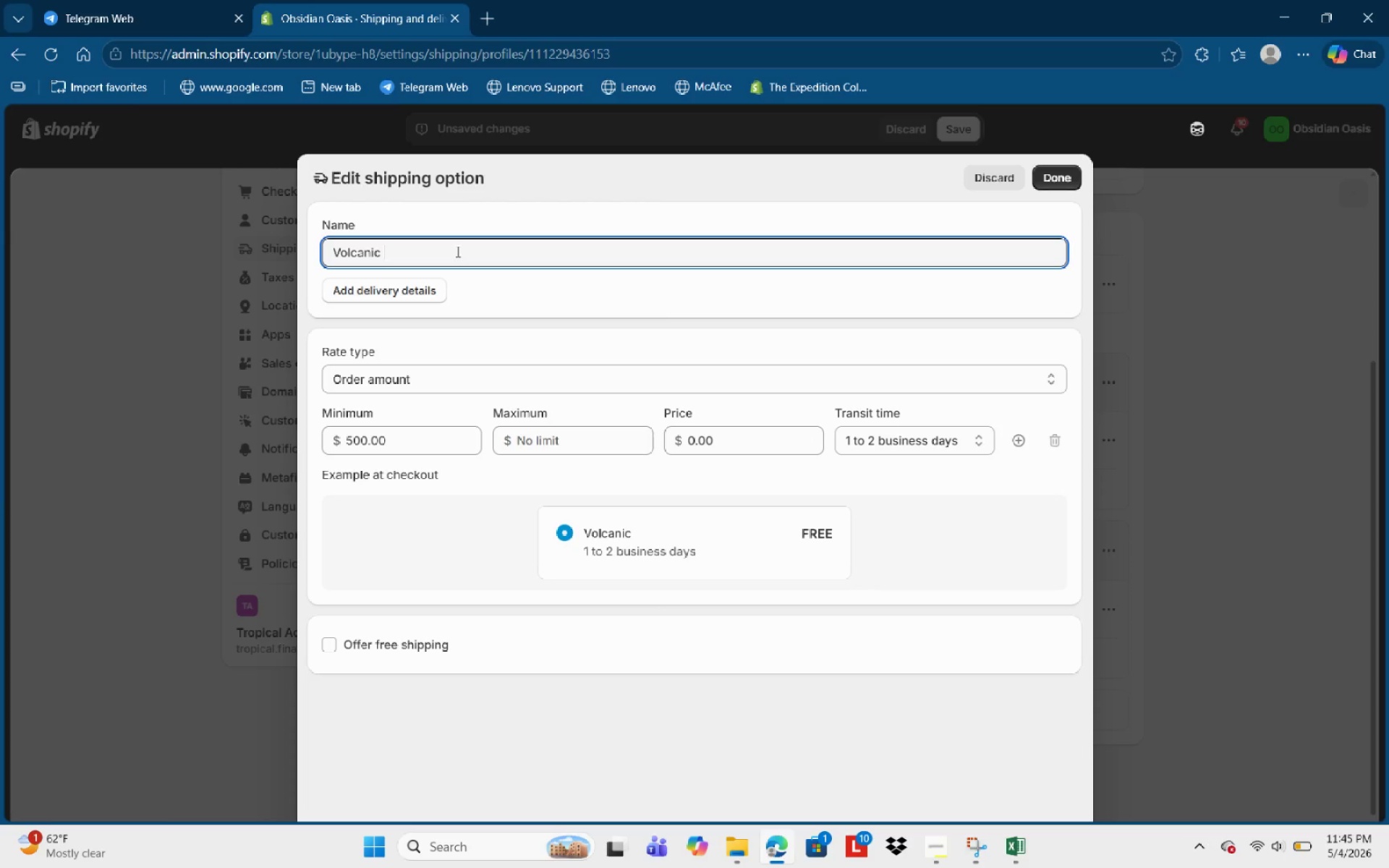 
key(Escape)
 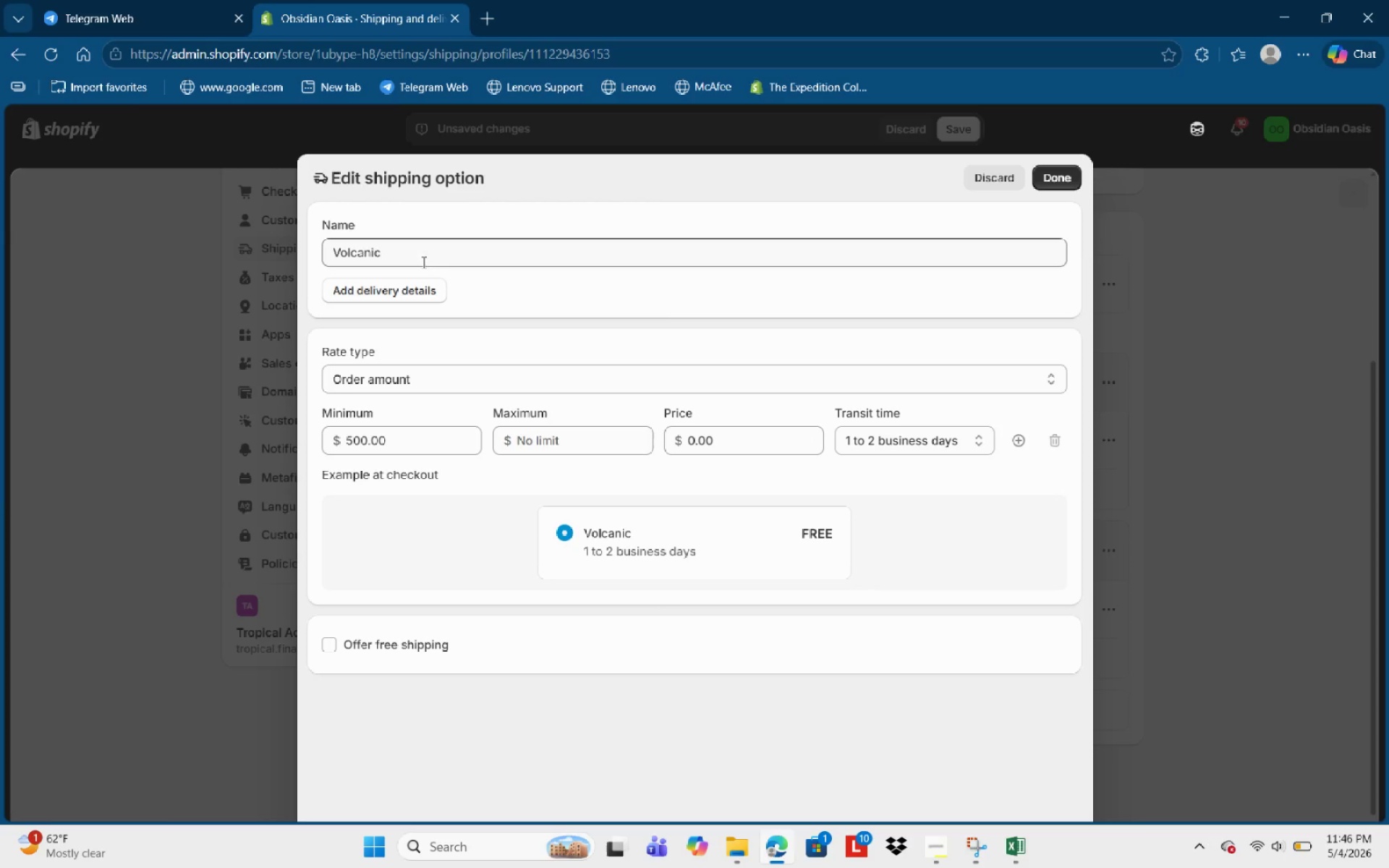 
key(Escape)
 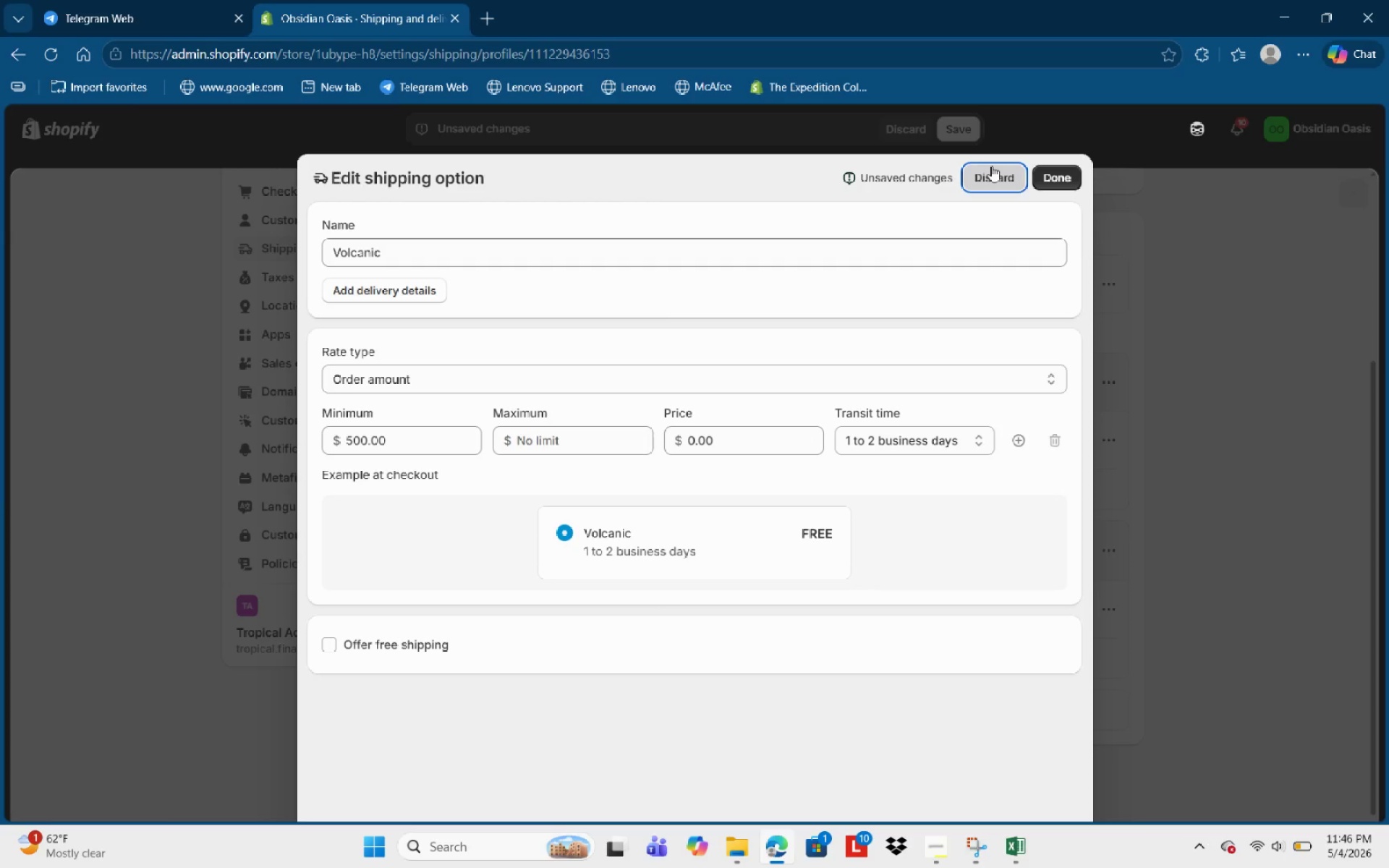 
left_click([990, 167])
 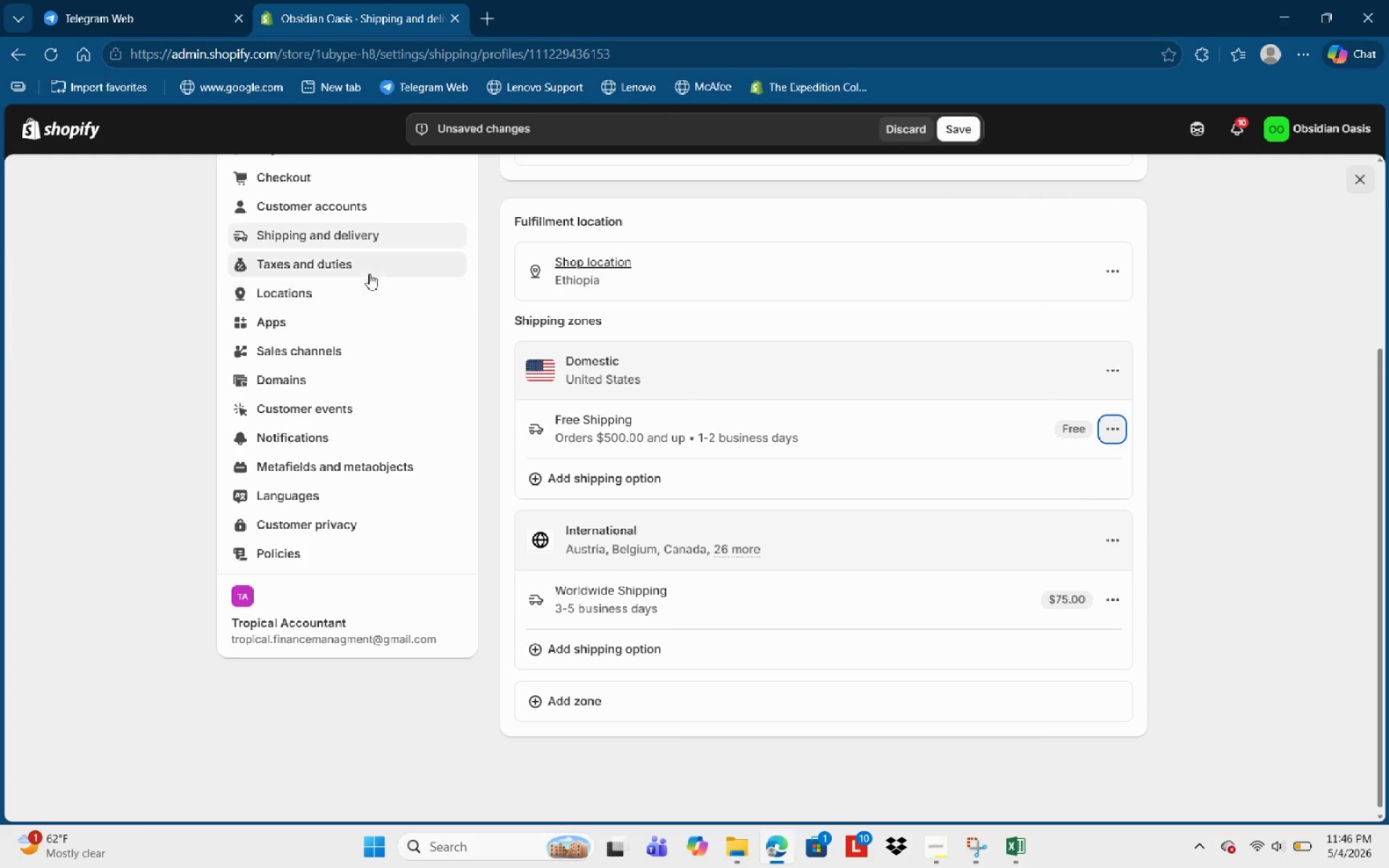 
left_click([371, 230])
 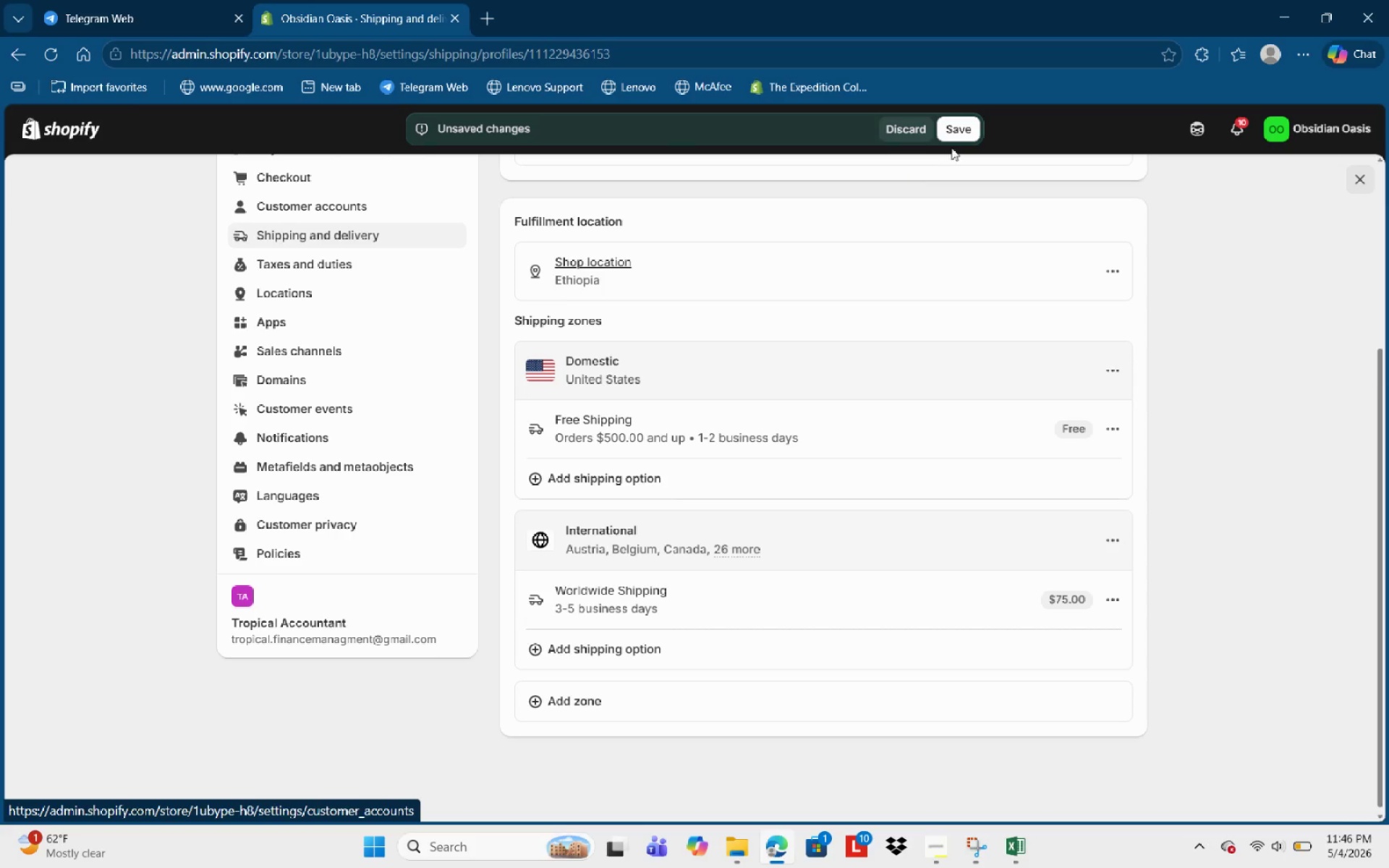 
left_click([930, 127])
 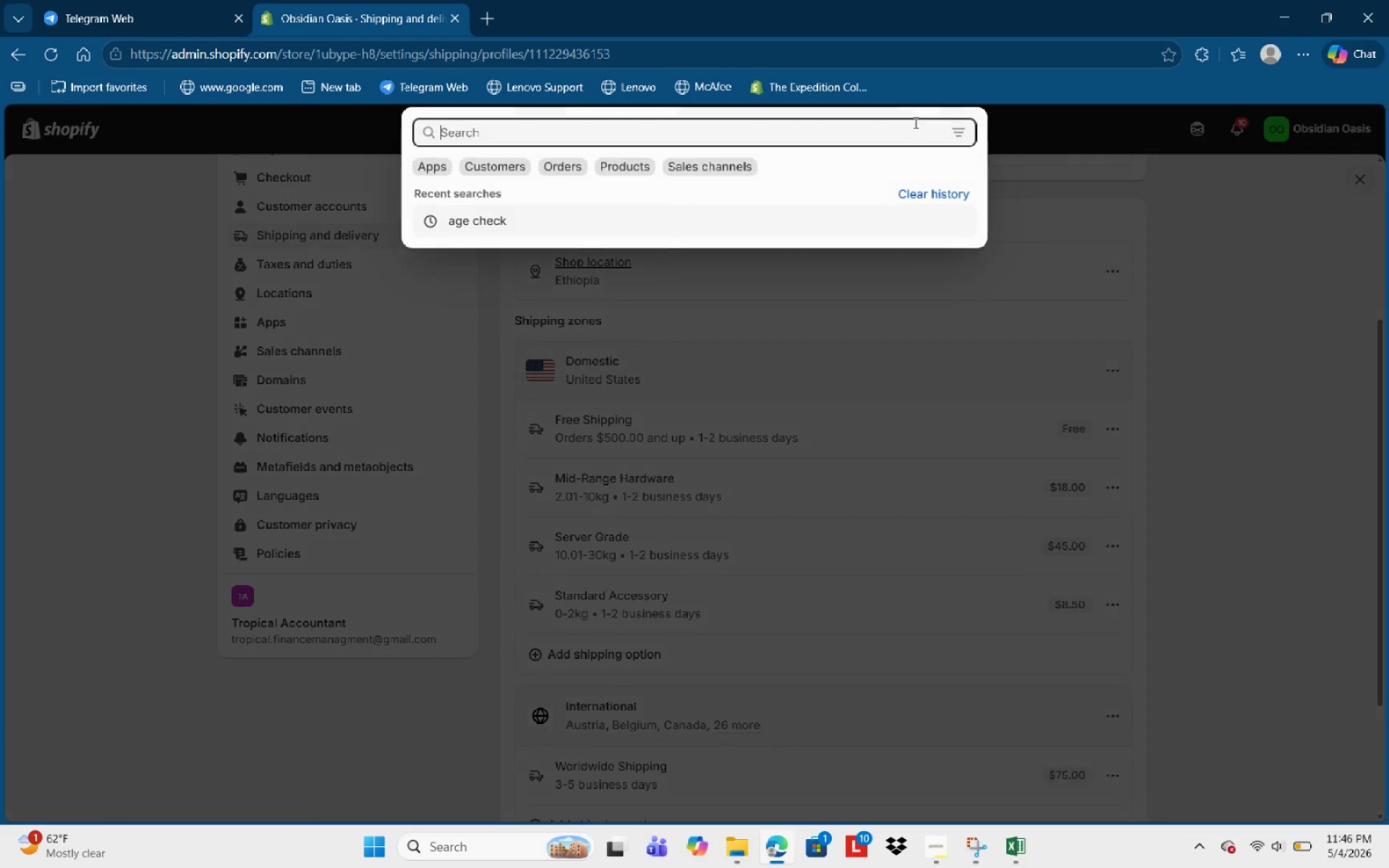 
left_click([1056, 192])
 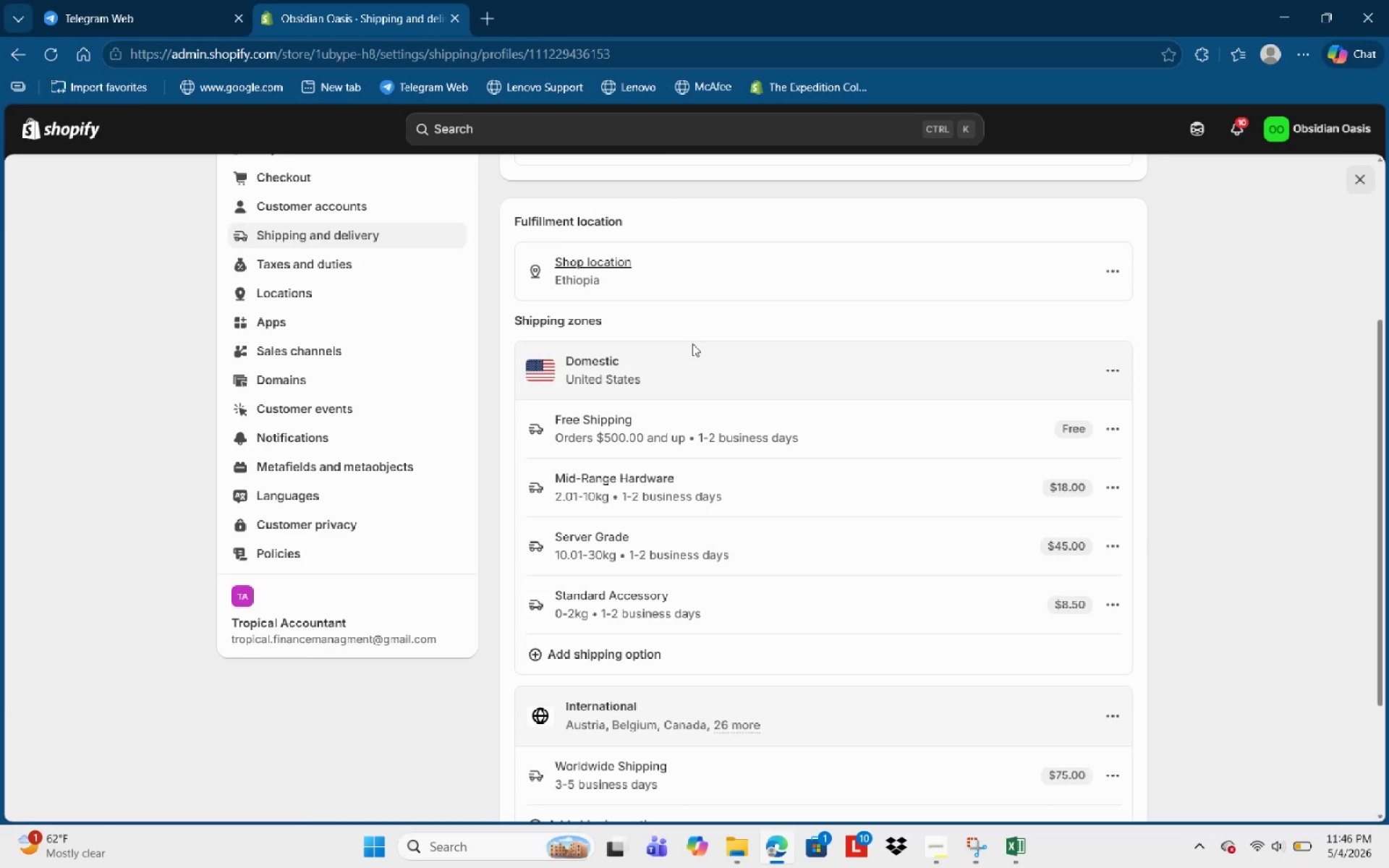 
scroll: coordinate [723, 425], scroll_direction: down, amount: 4.0
 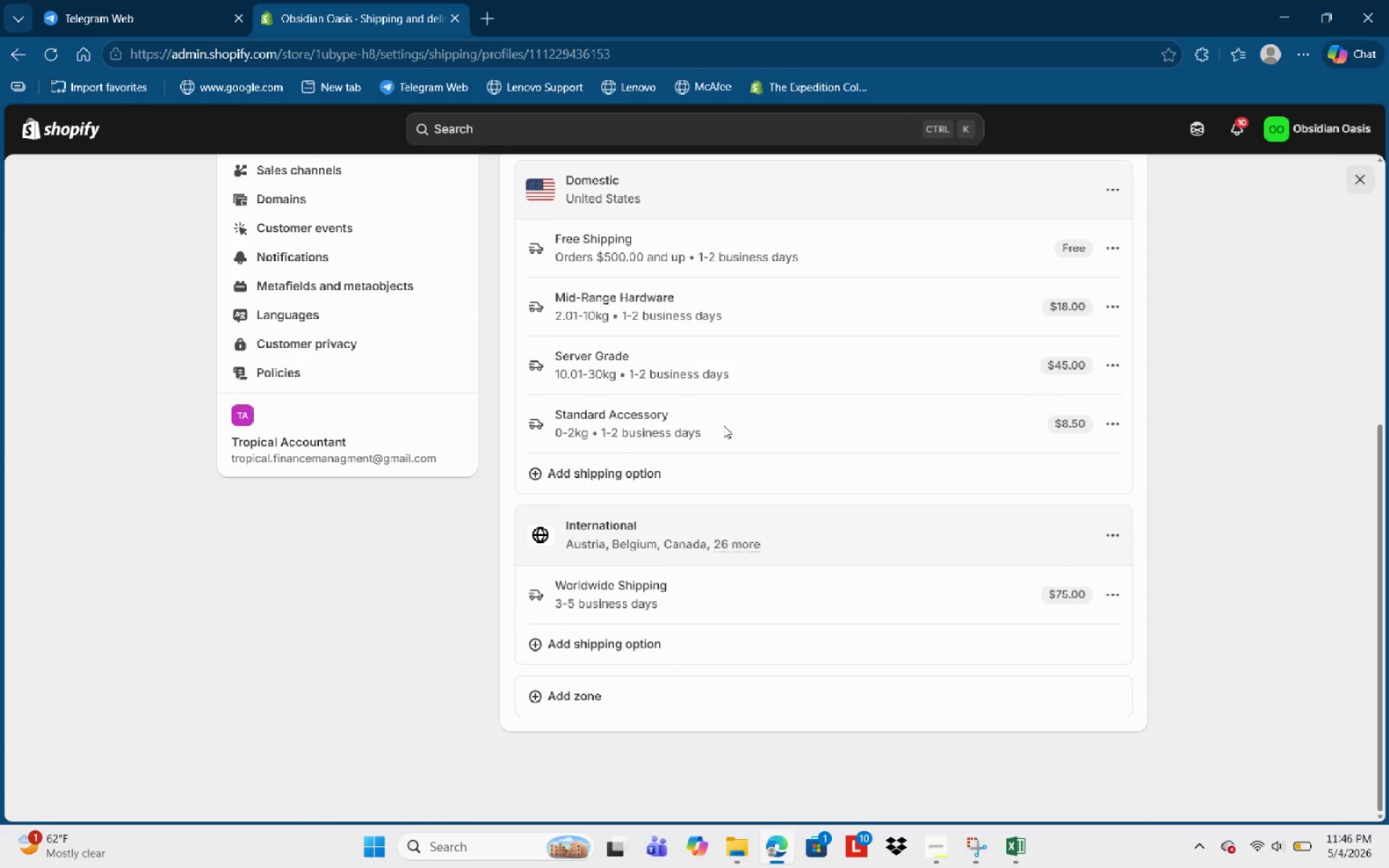 
scroll: coordinate [726, 408], scroll_direction: up, amount: 8.0
 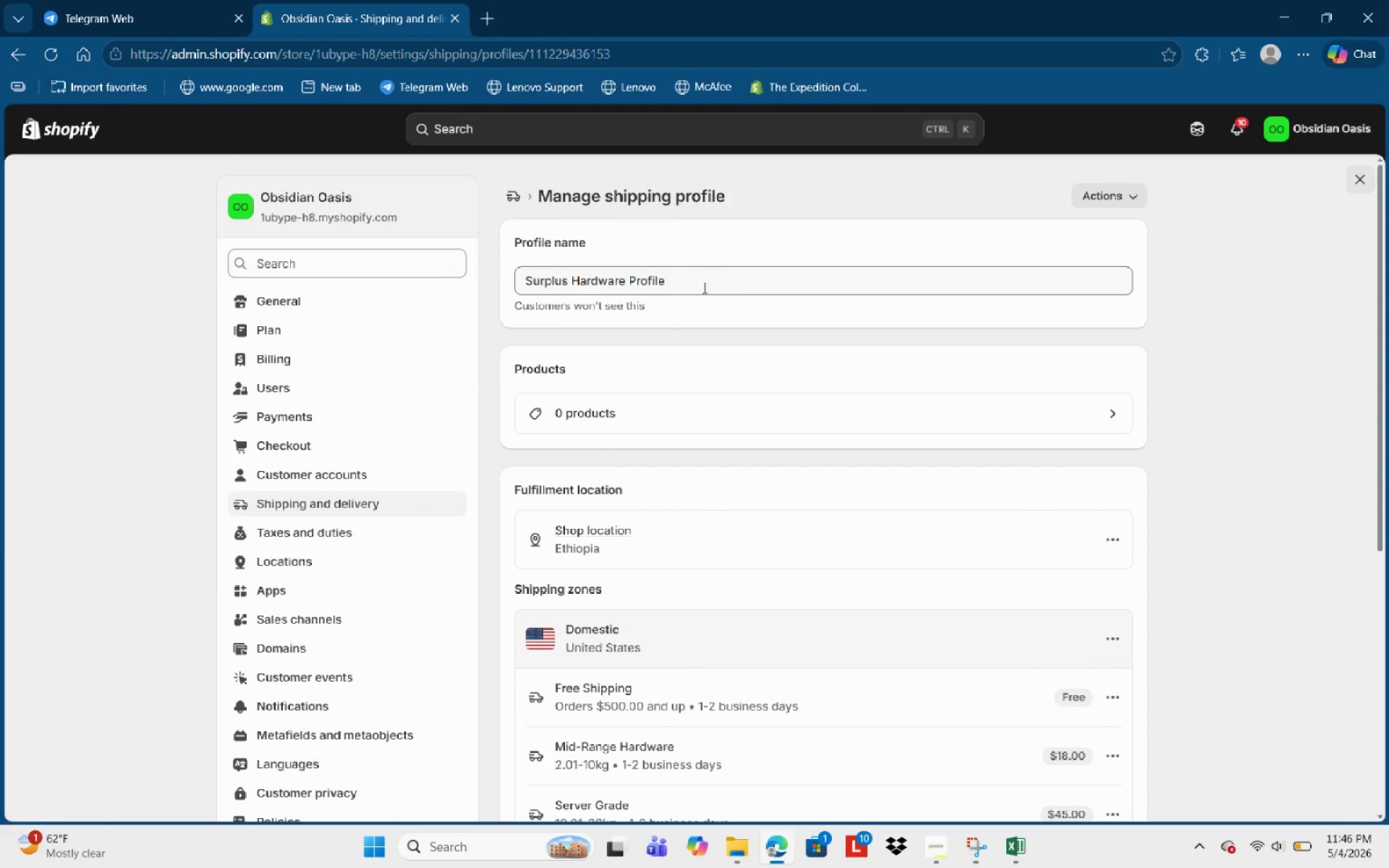 
left_click_drag(start_coordinate=[703, 287], to_coordinate=[525, 282])
 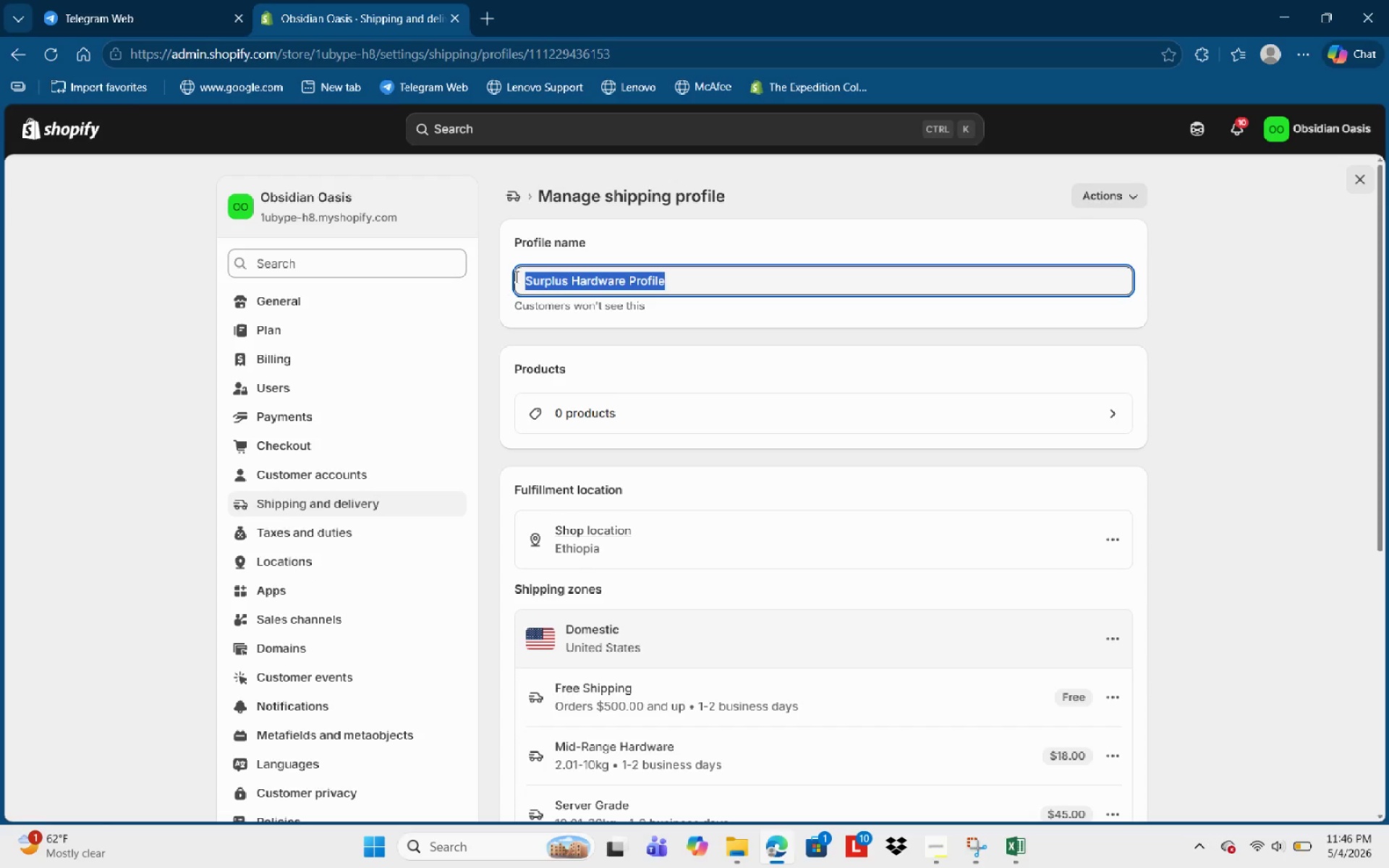 
type(VP)
key(Backspace)
type(olcas)
key(Backspace)
type(ni )
key(Backspace)
type(c )
 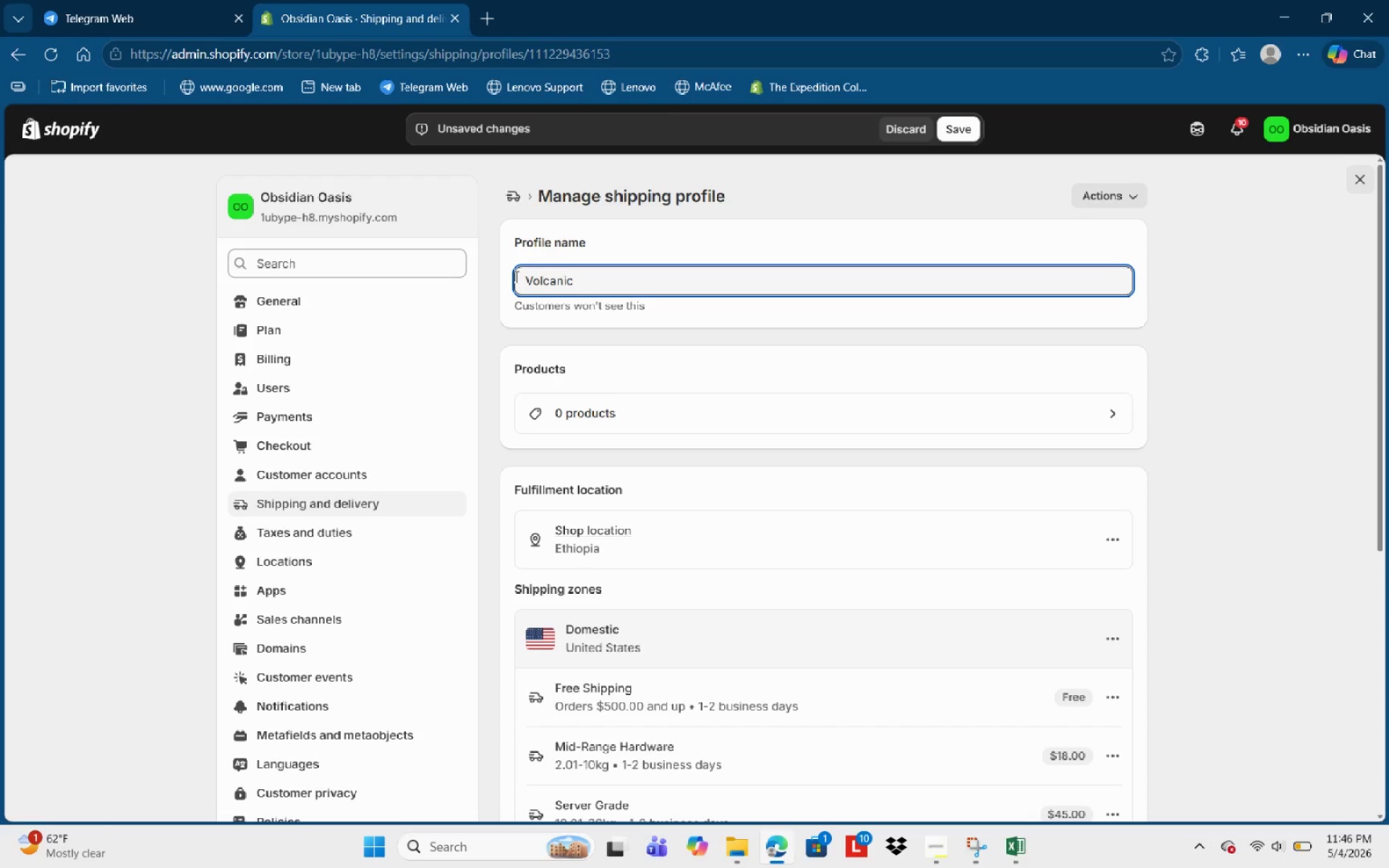 
wait(7.27)
 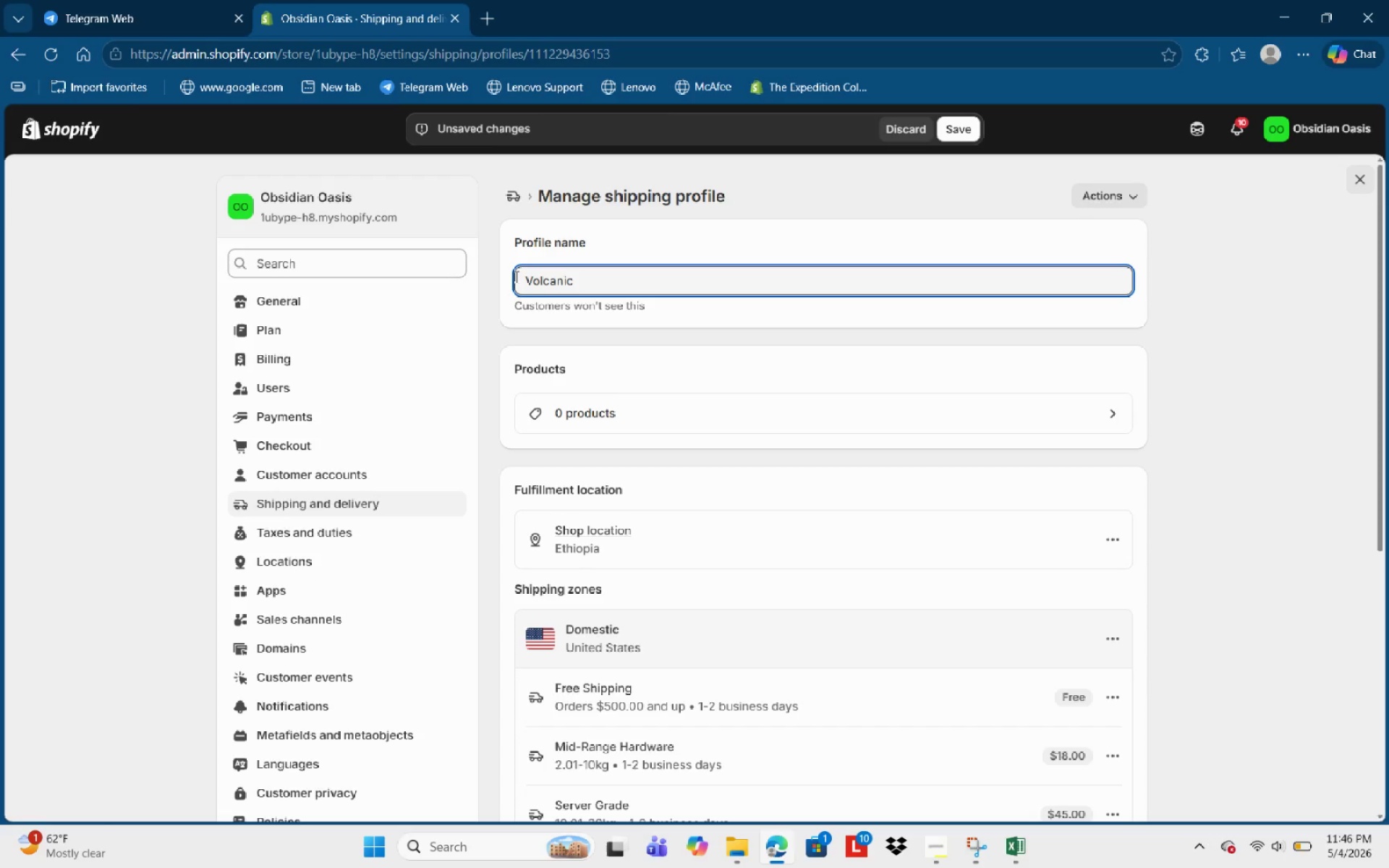 
type(Stone Cp;[NumLock])
key(Backspace)
key(Backspace)
type([NumLock]oo)
key(Backspace)
type(llection)
 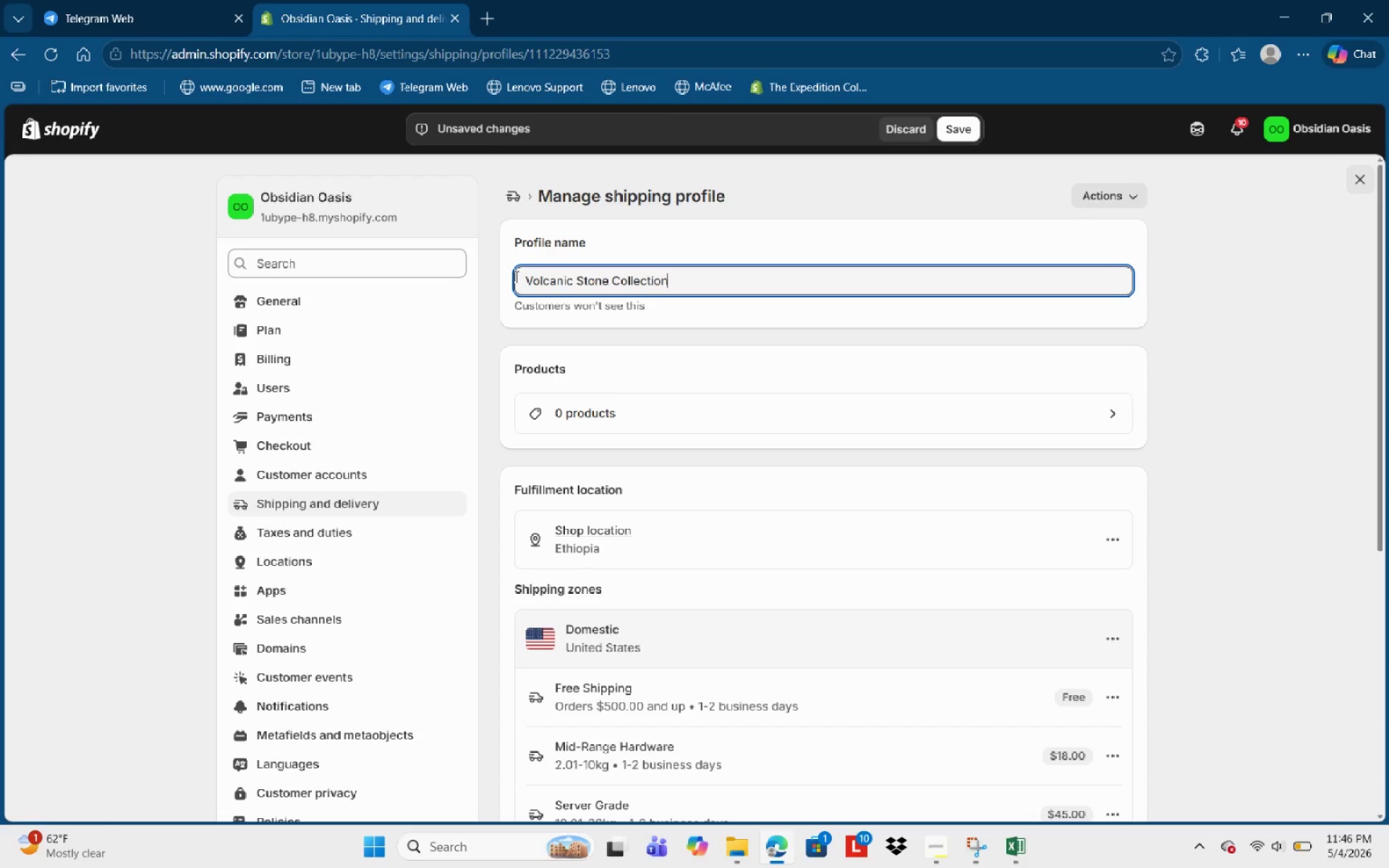 
wait(19.08)
 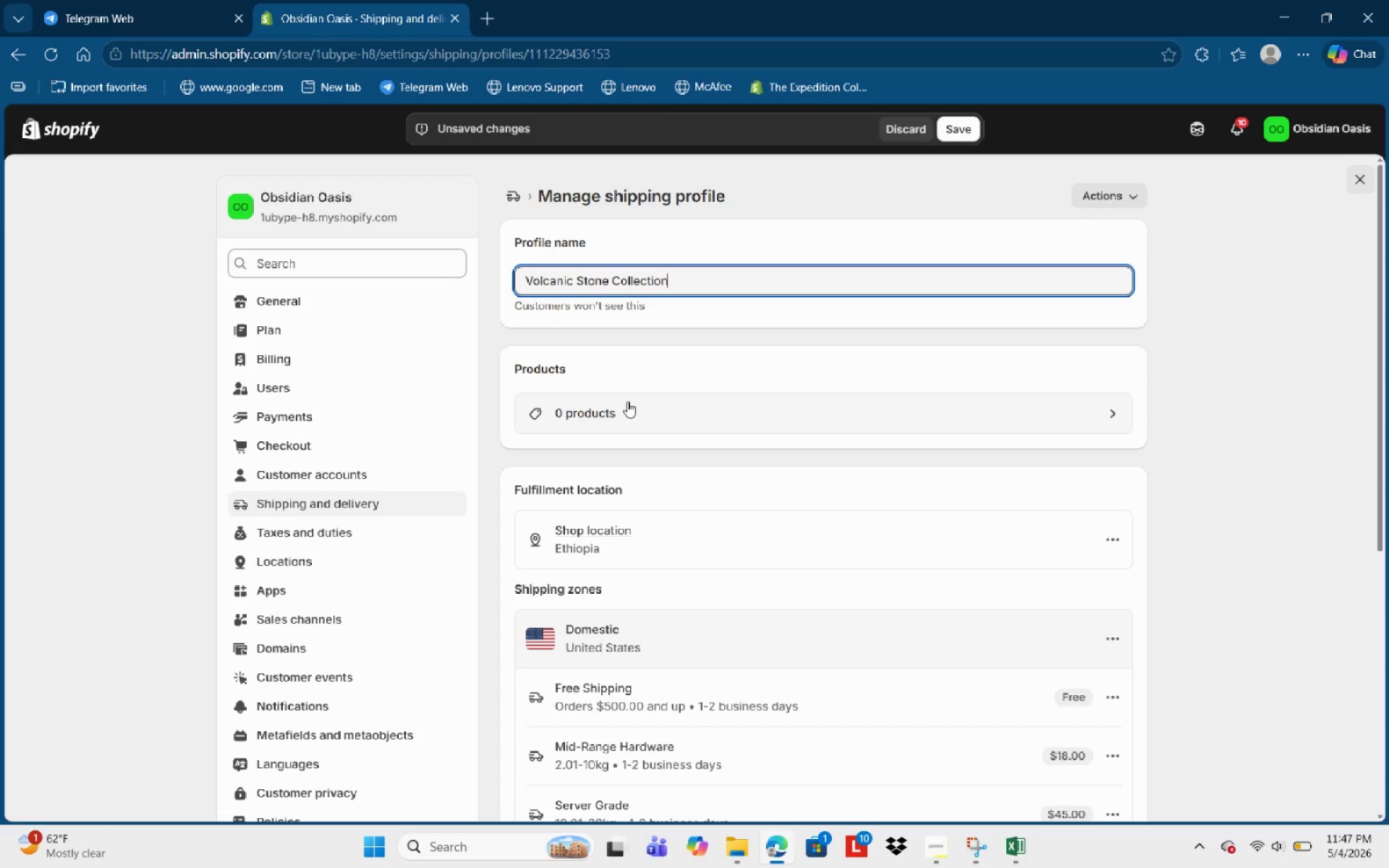 
scroll: coordinate [705, 447], scroll_direction: down, amount: 10.0
 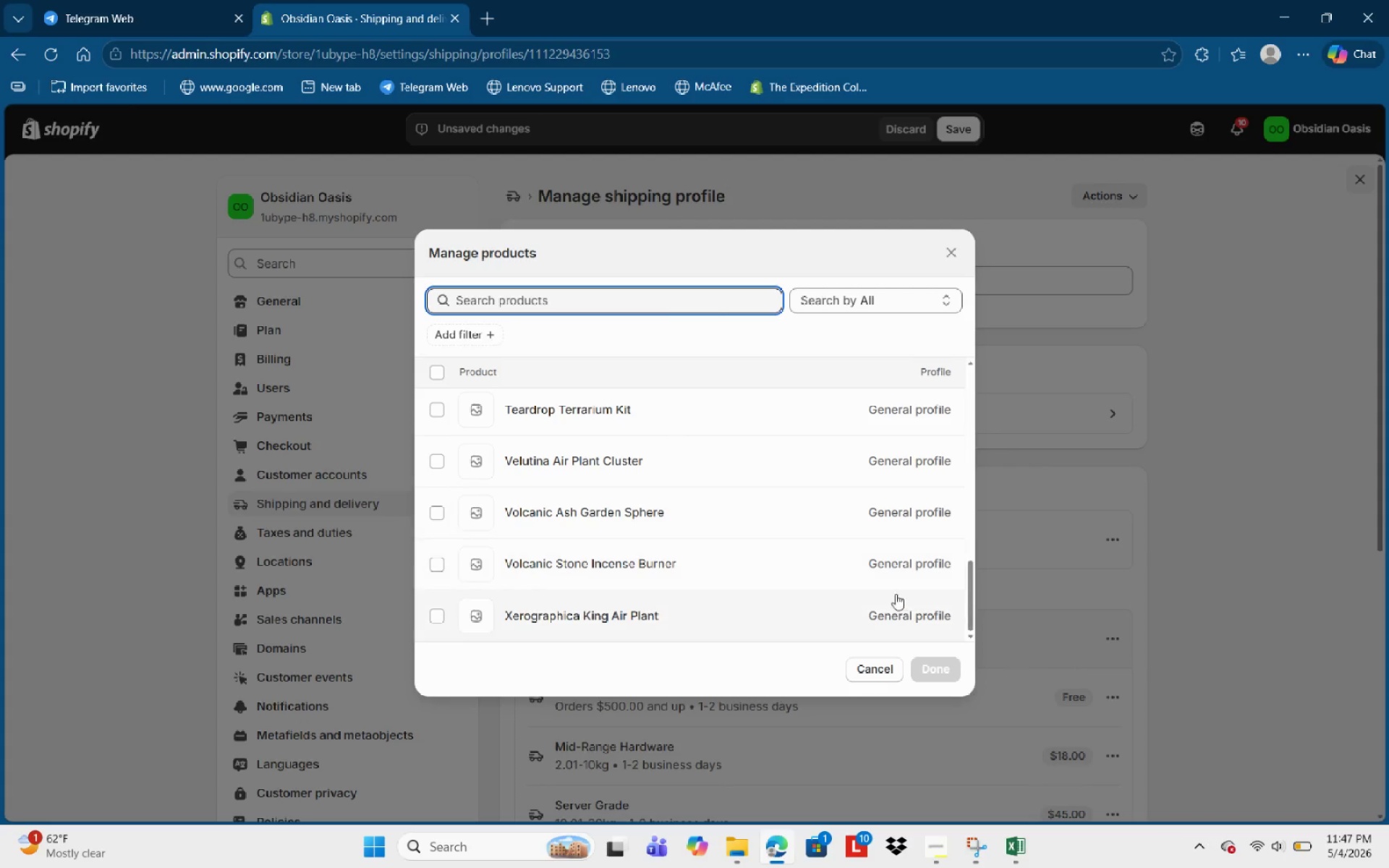 
scroll: coordinate [739, 470], scroll_direction: up, amount: 11.0
 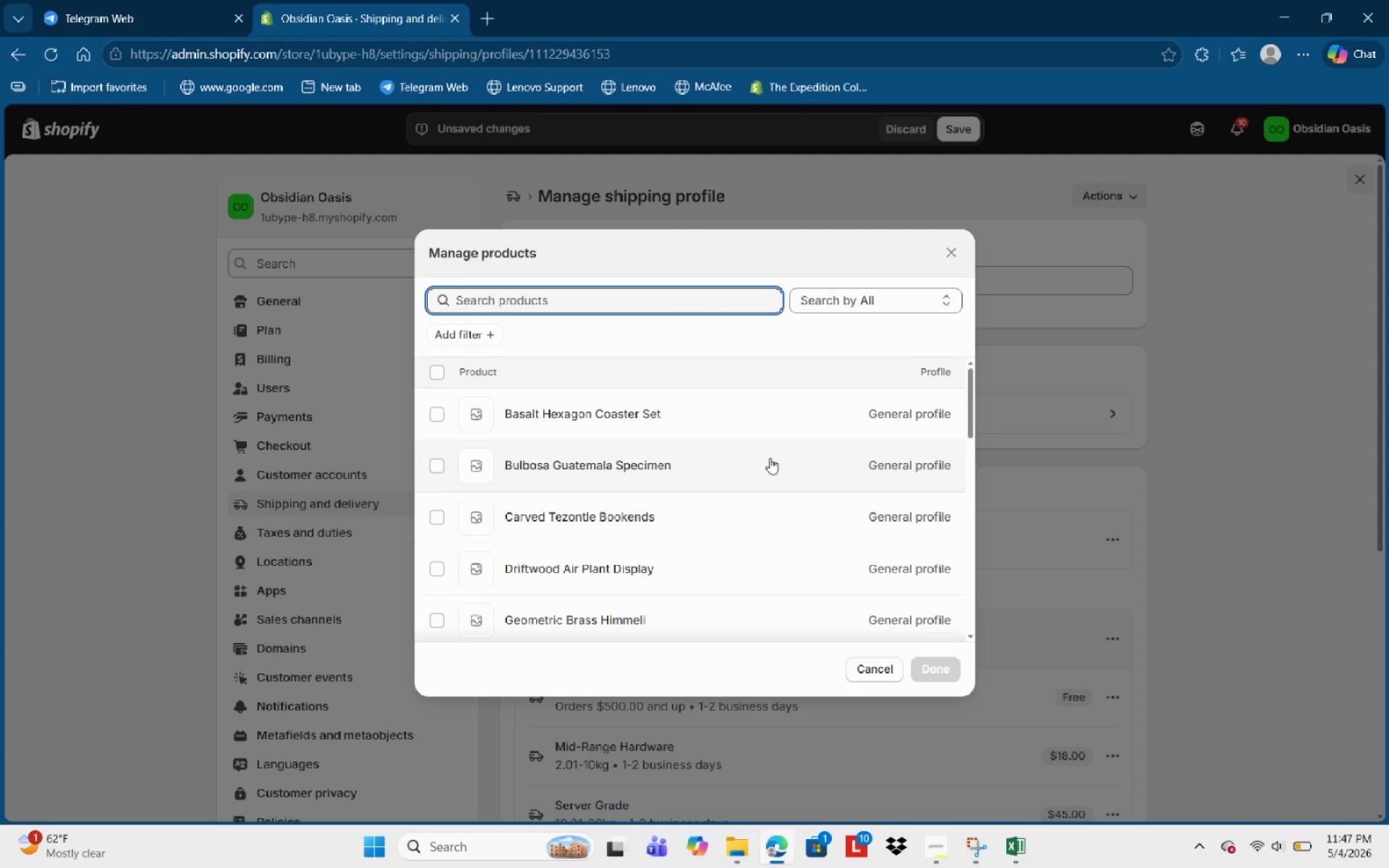 
wait(30.8)
 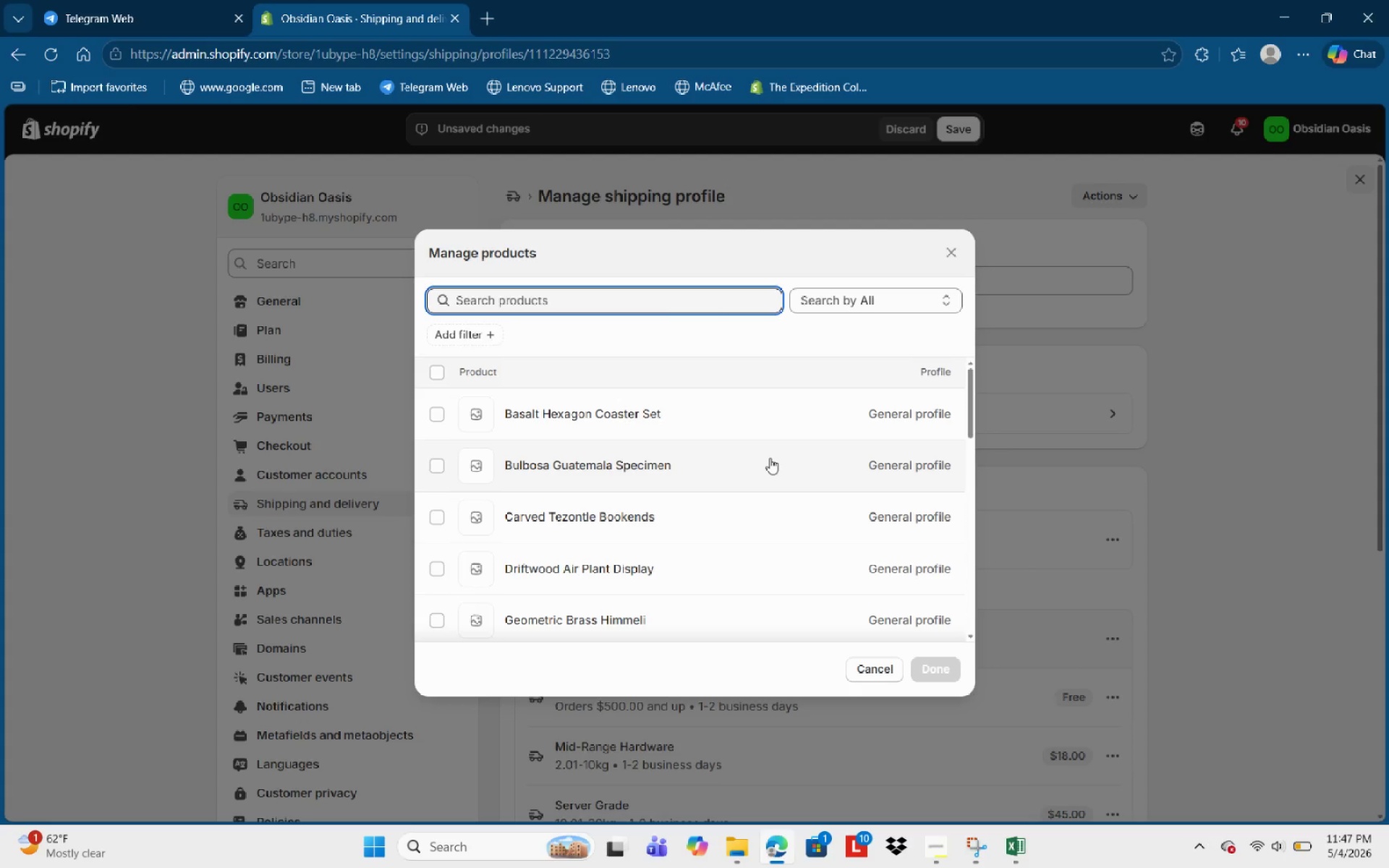 
mouse_move([951, 271])
 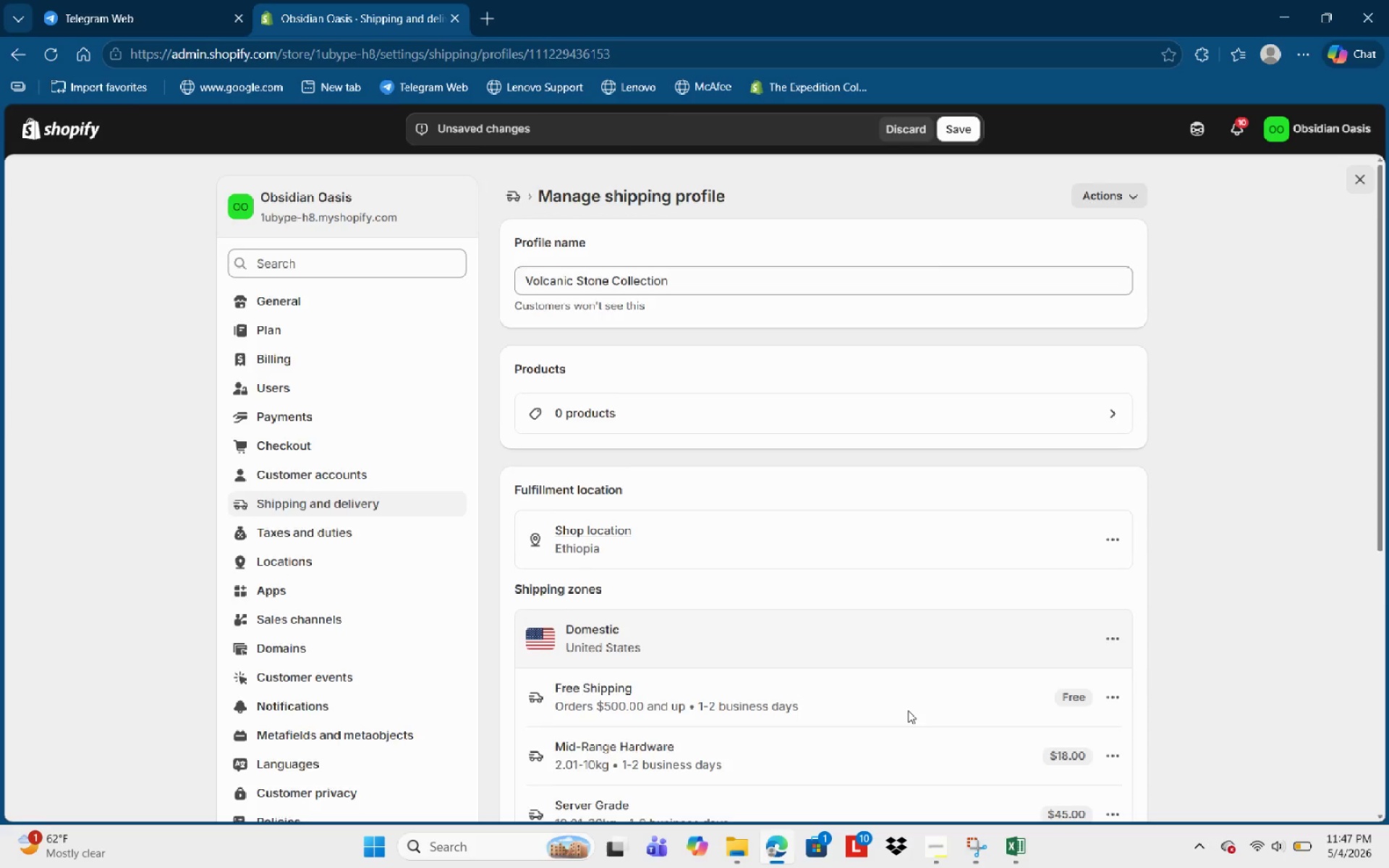 
scroll: coordinate [907, 710], scroll_direction: down, amount: 2.0
 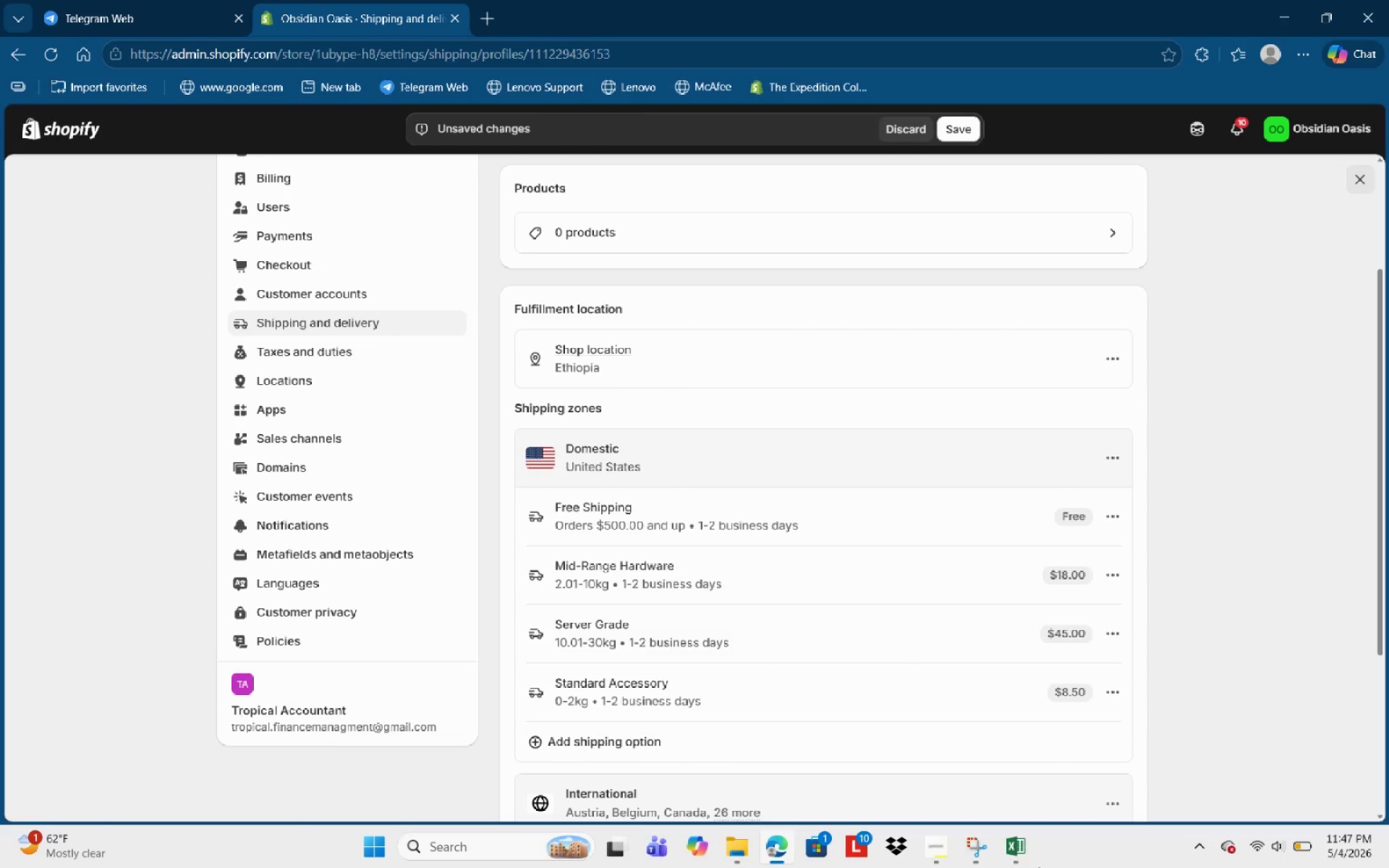 
left_click([935, 840])